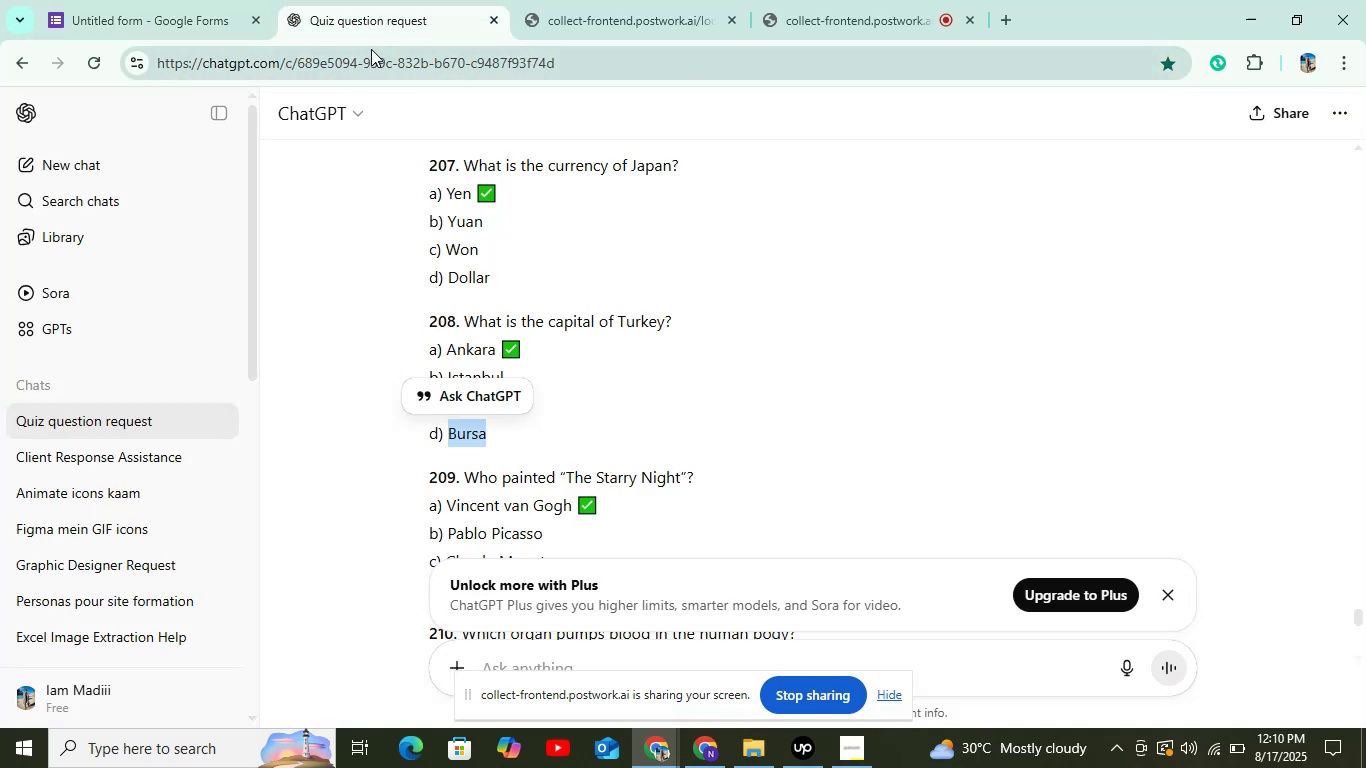 
left_click([200, 0])
 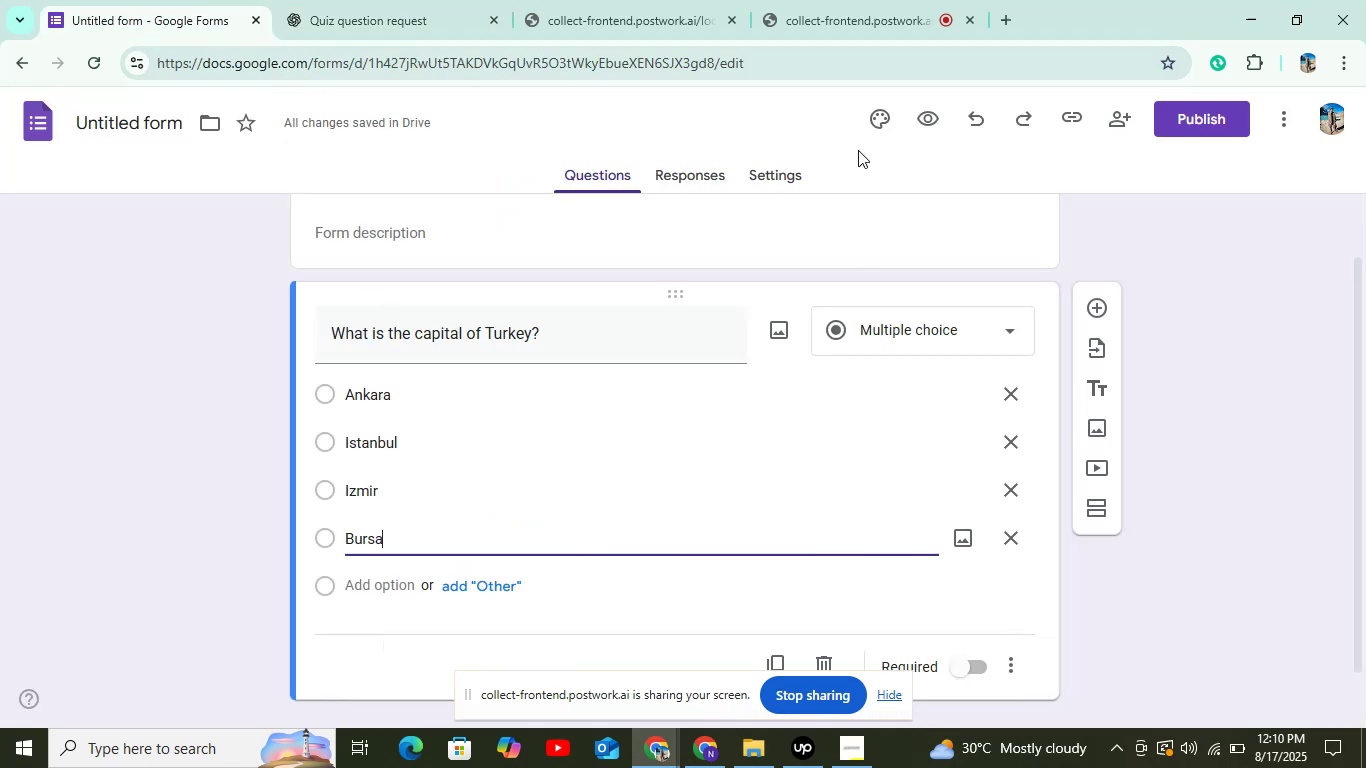 
left_click([794, 169])
 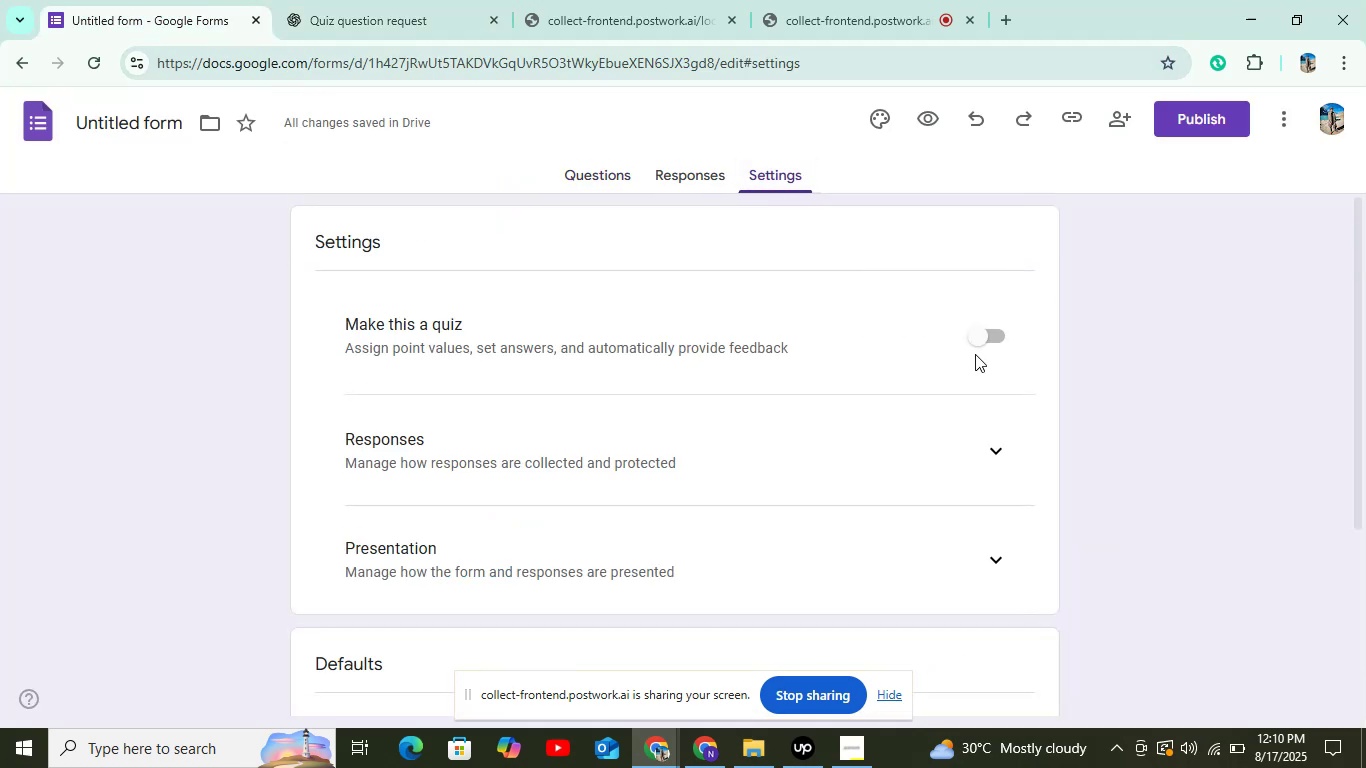 
left_click([976, 332])
 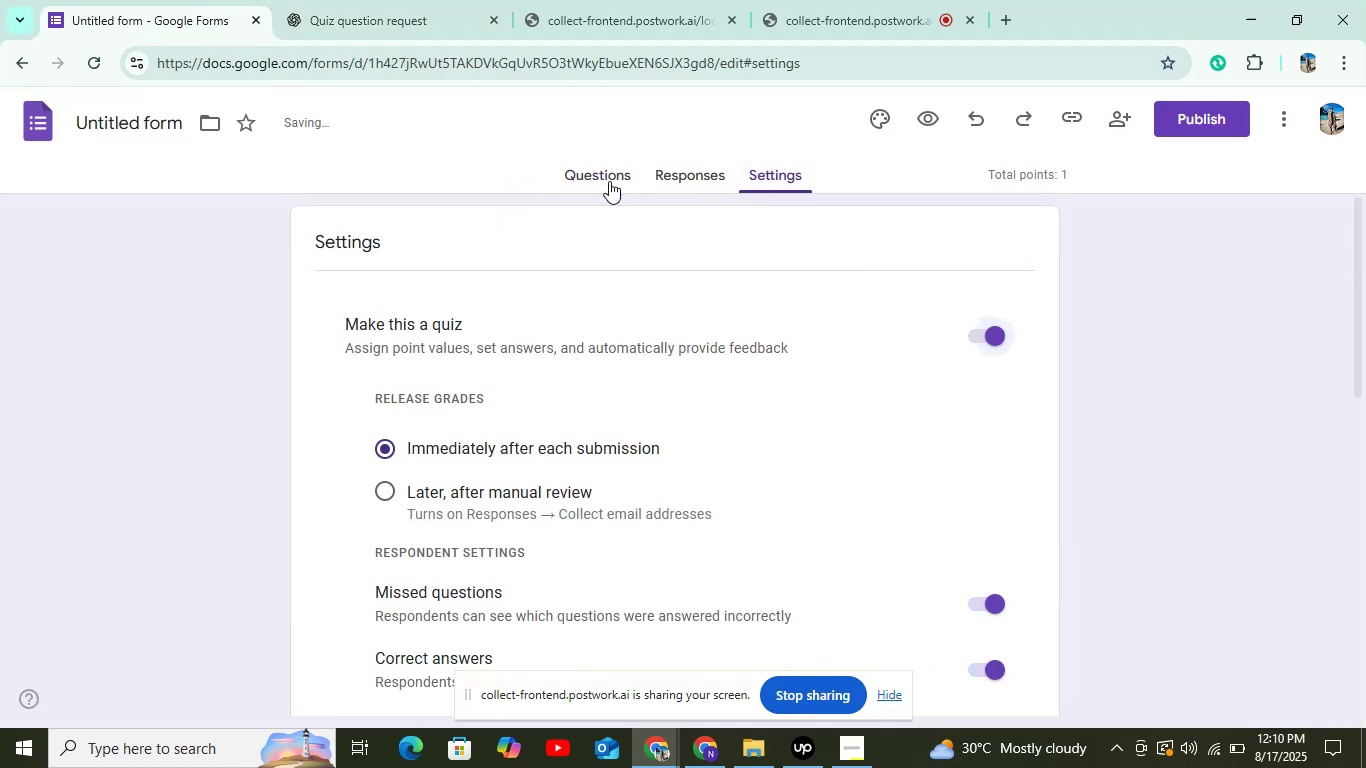 
left_click([608, 180])
 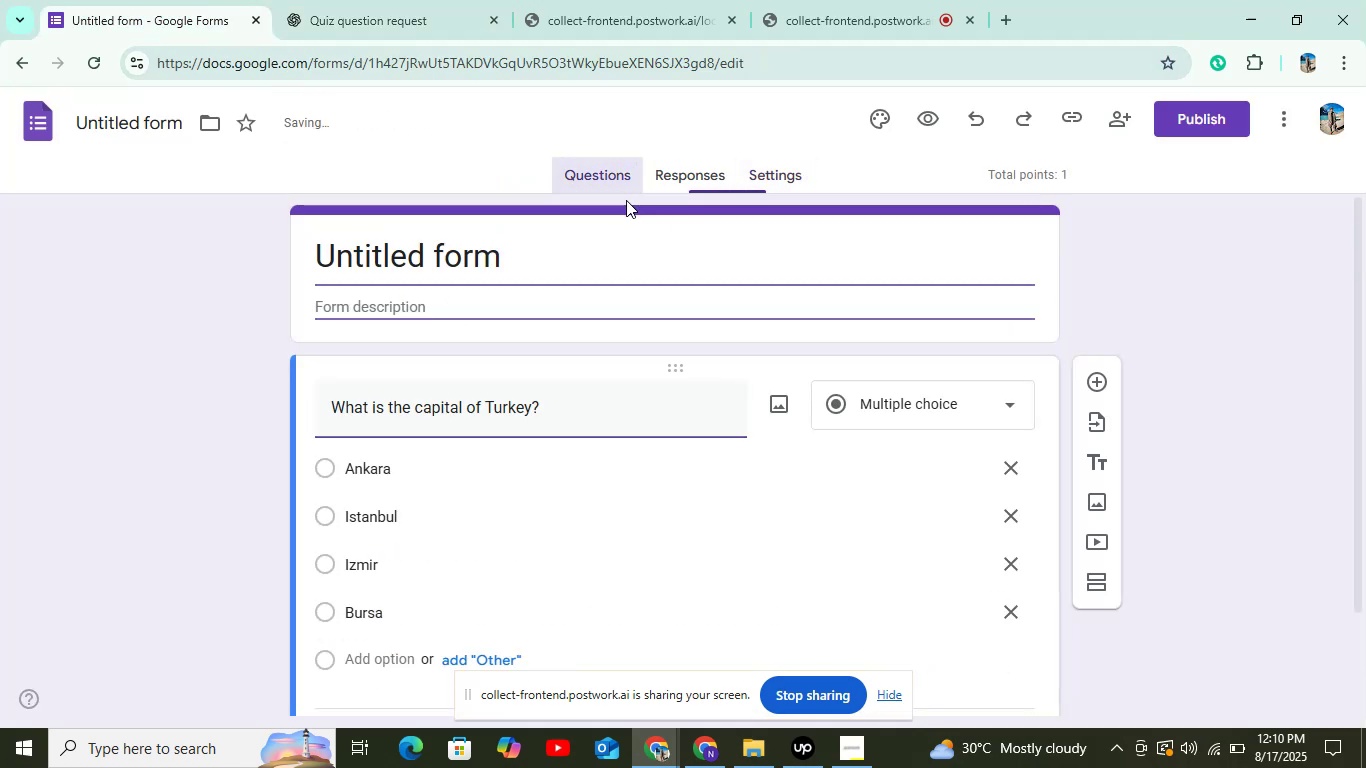 
scroll: coordinate [594, 429], scroll_direction: down, amount: 4.0
 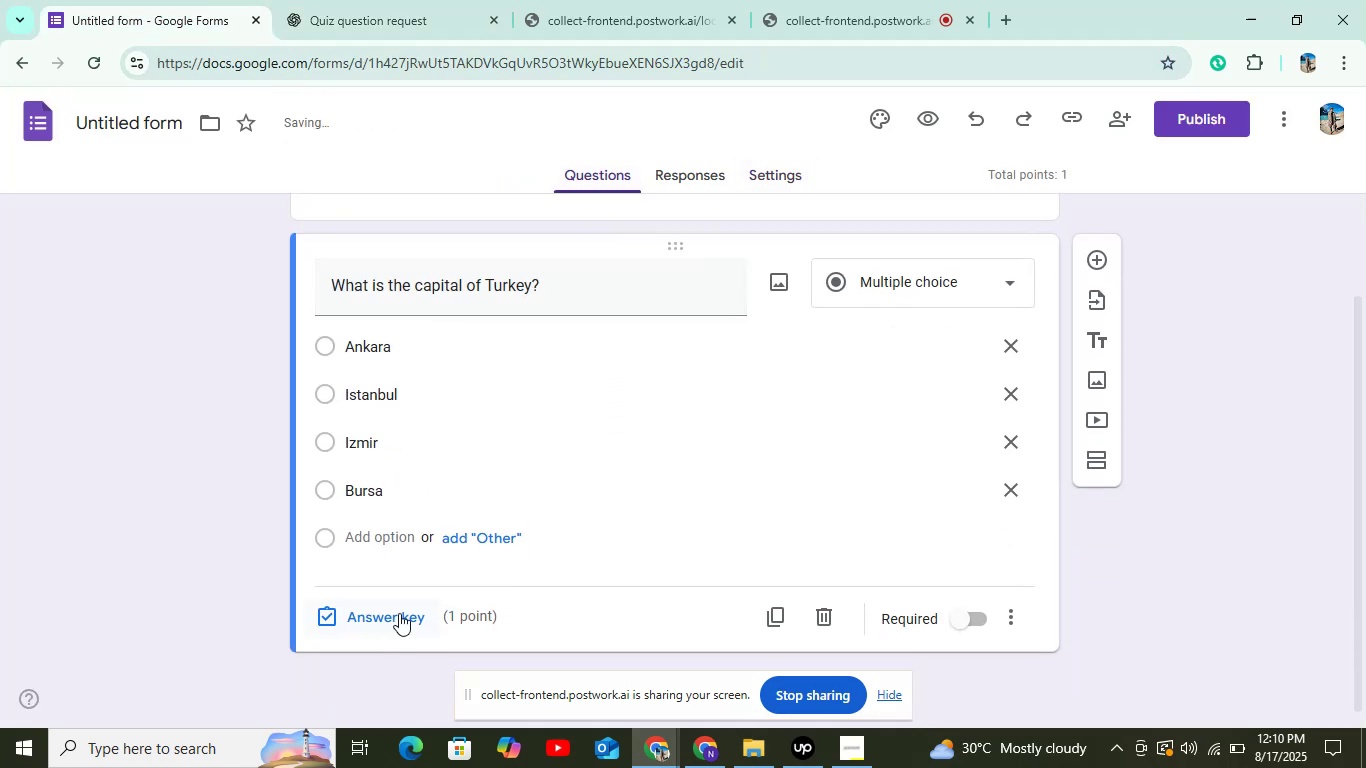 
left_click([399, 613])
 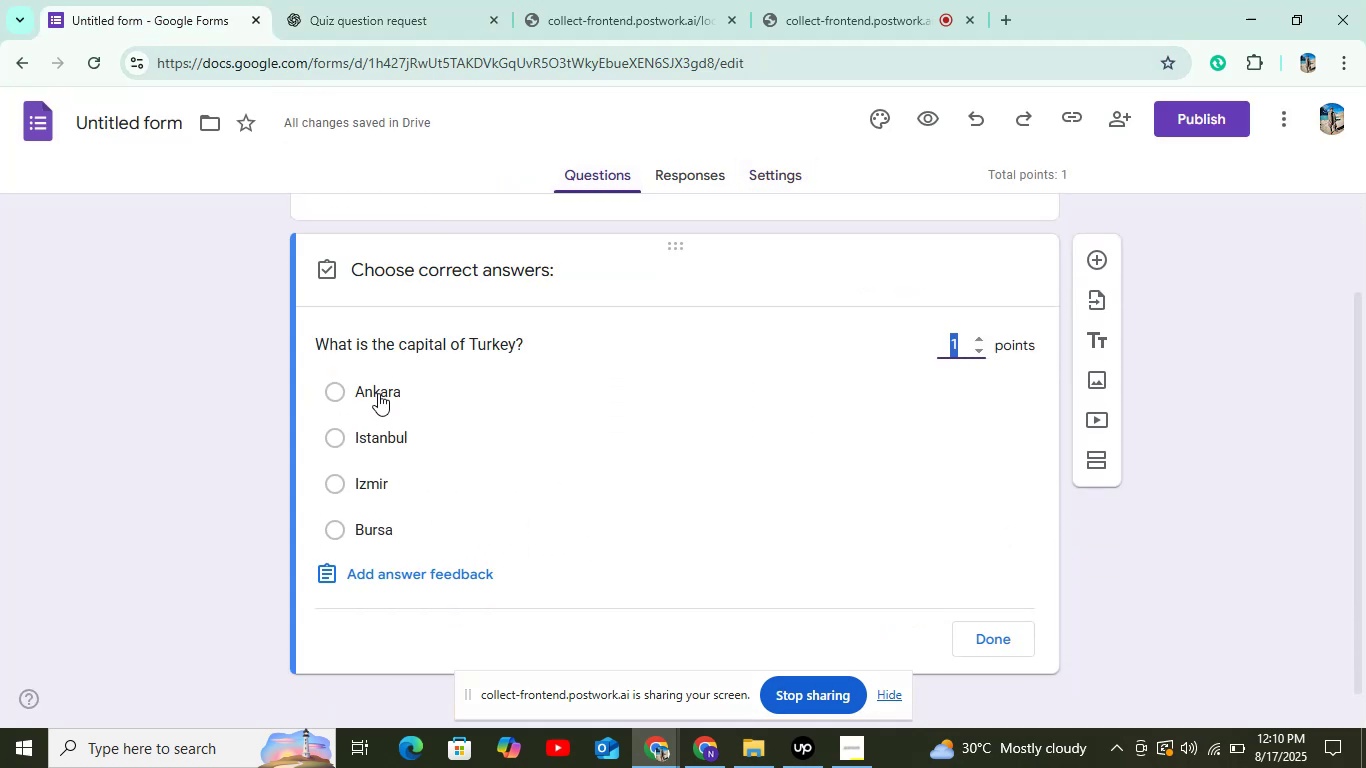 
left_click([377, 393])
 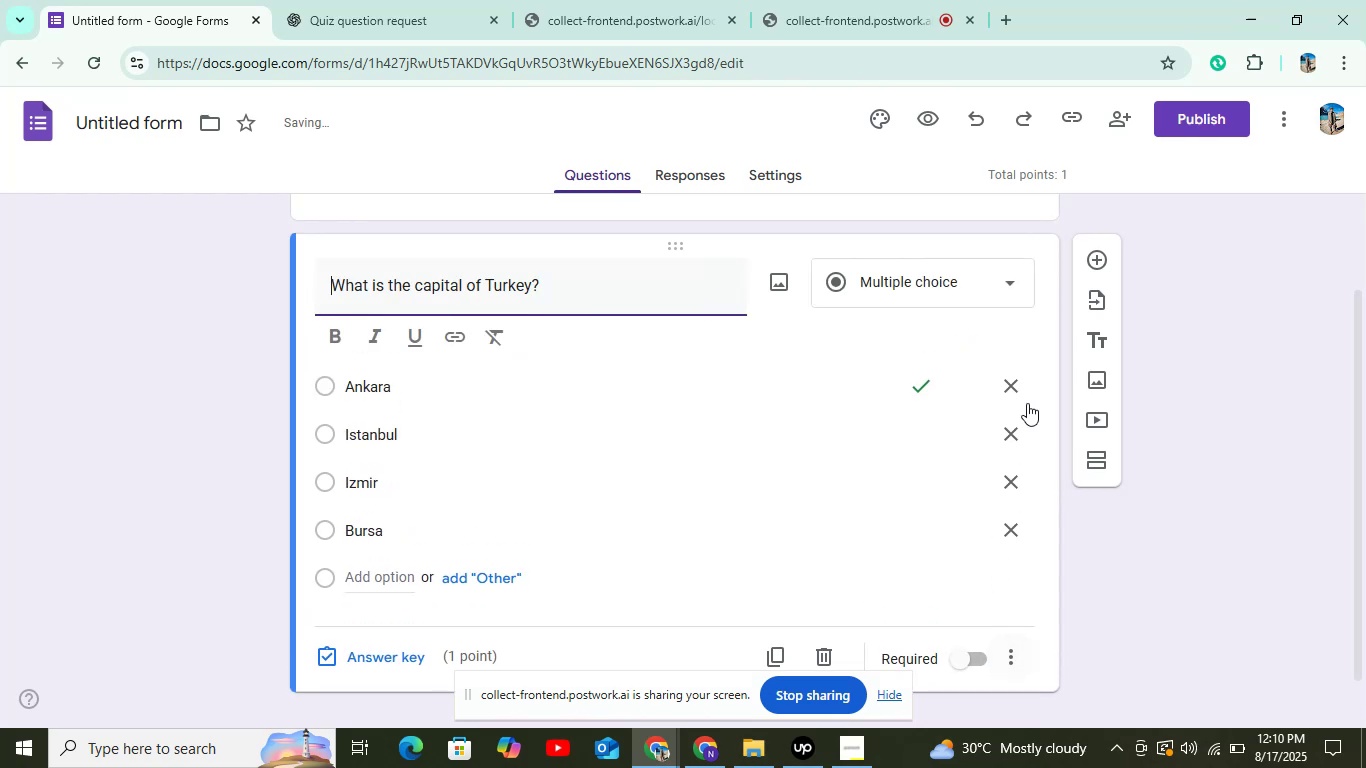 
left_click([1088, 245])
 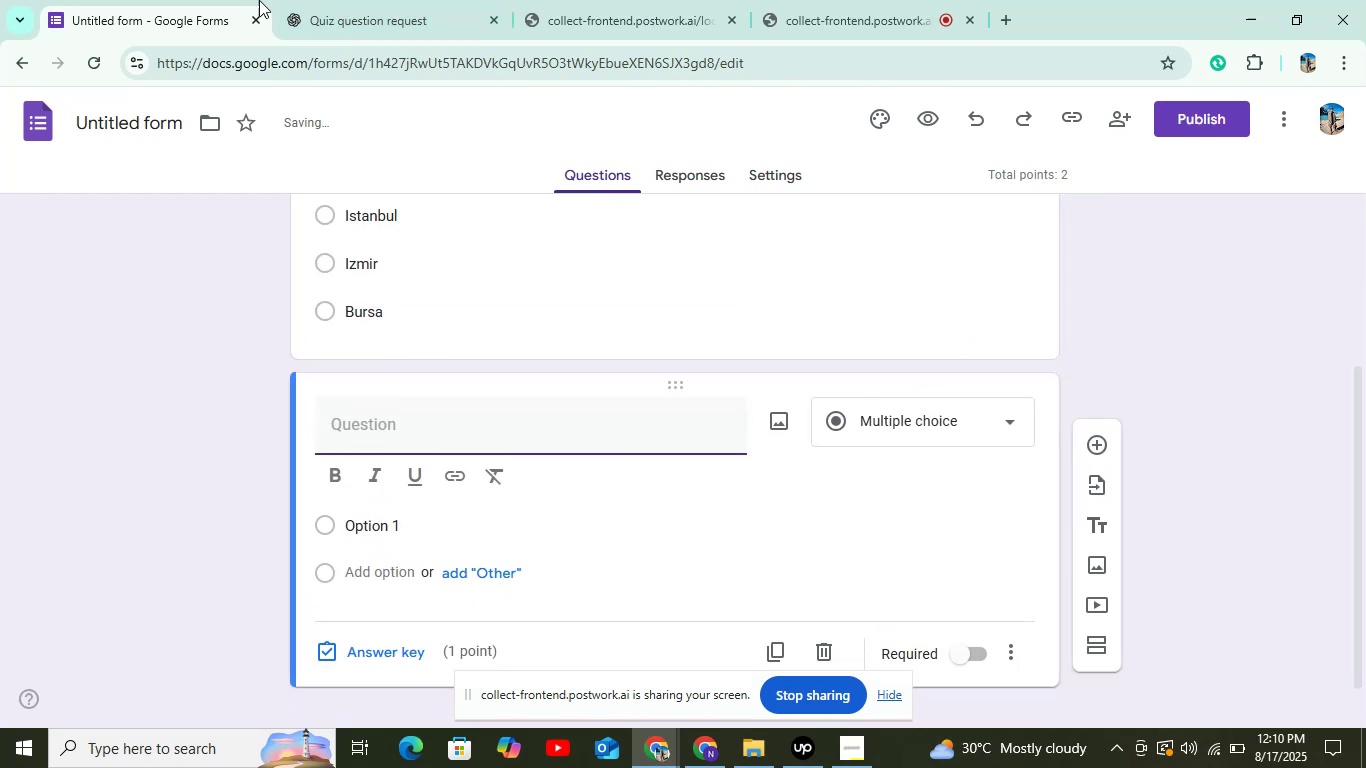 
double_click([344, 0])
 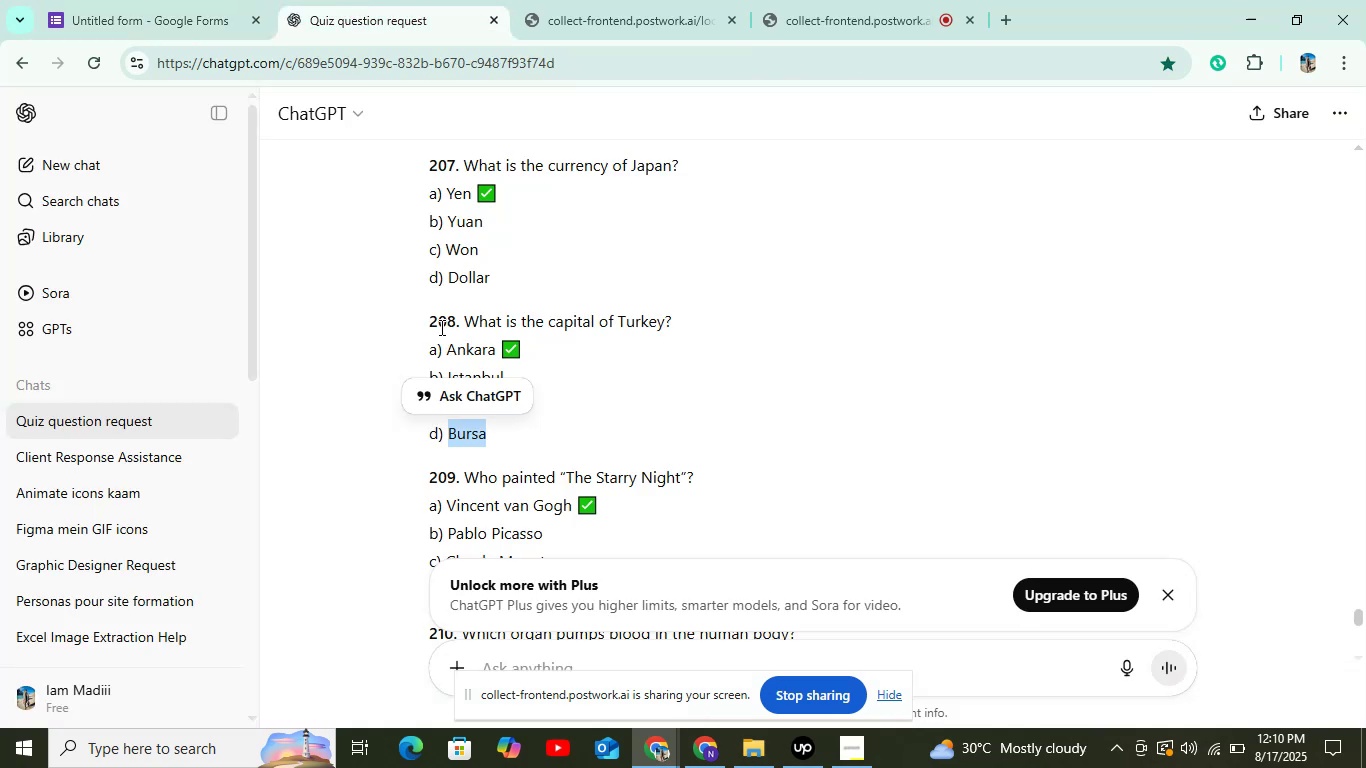 
scroll: coordinate [468, 353], scroll_direction: down, amount: 2.0
 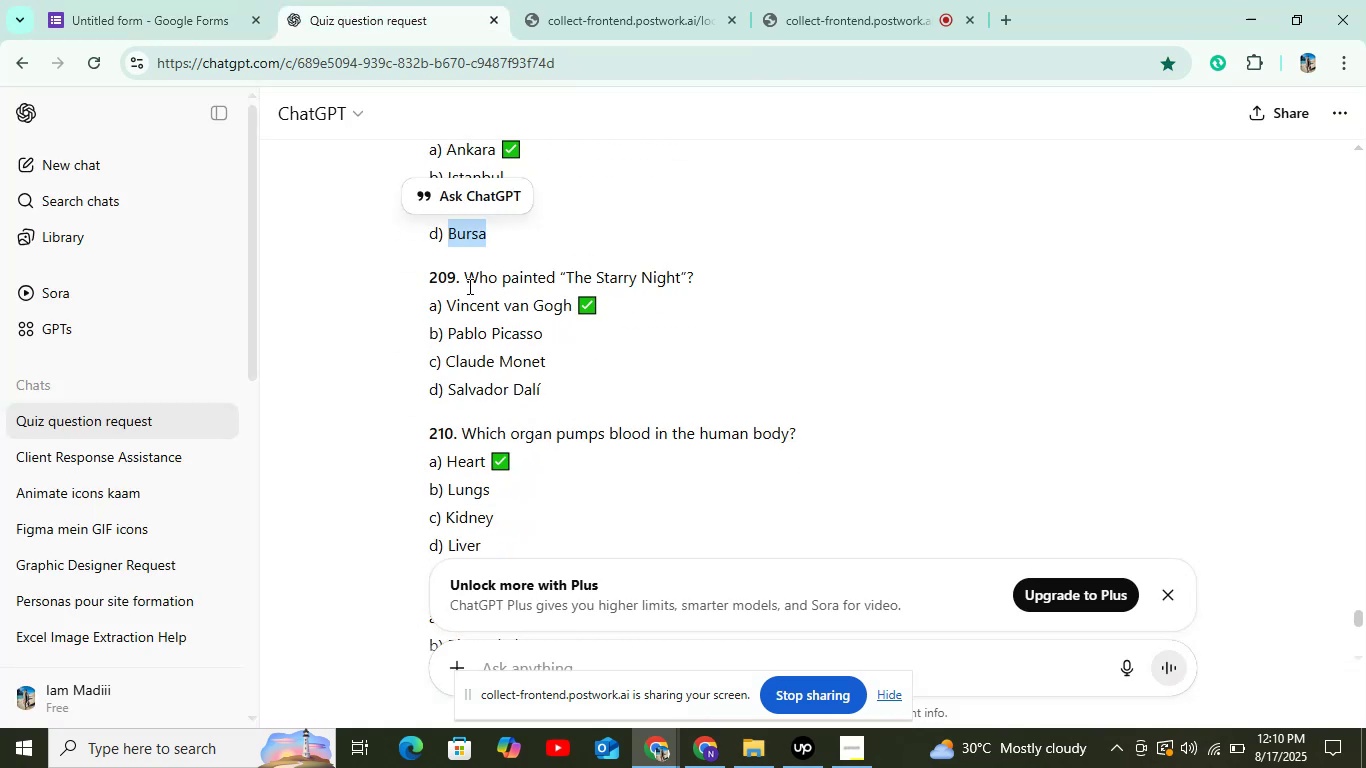 
left_click_drag(start_coordinate=[468, 279], to_coordinate=[857, 265])
 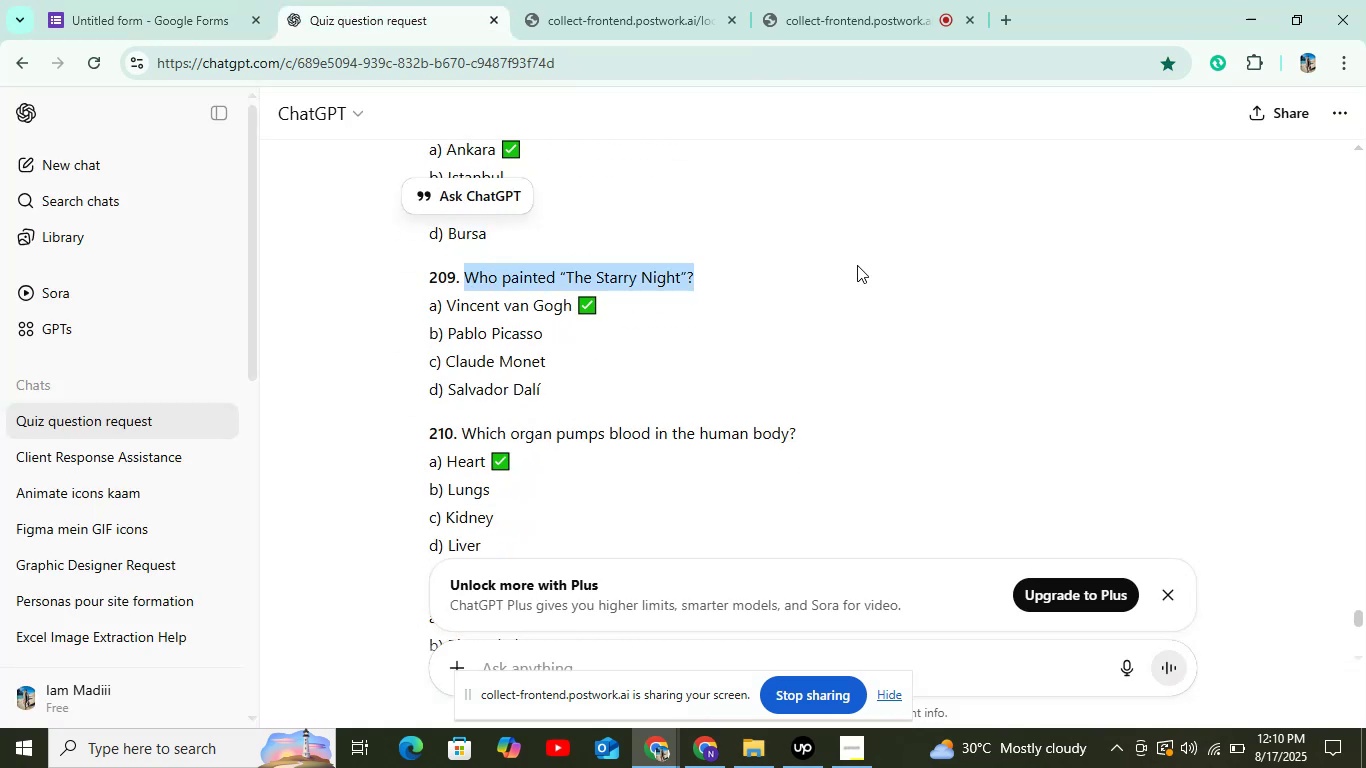 
key(Control+C)
 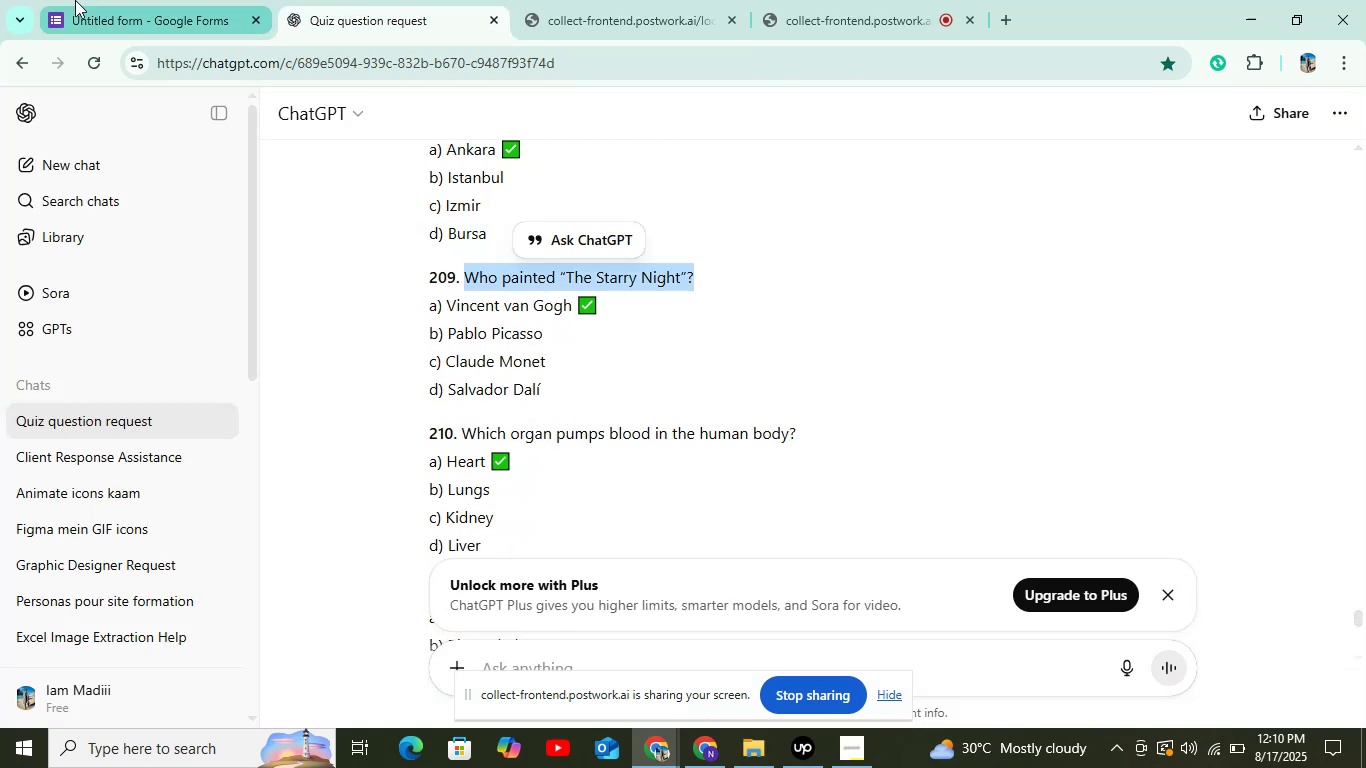 
left_click([75, 0])
 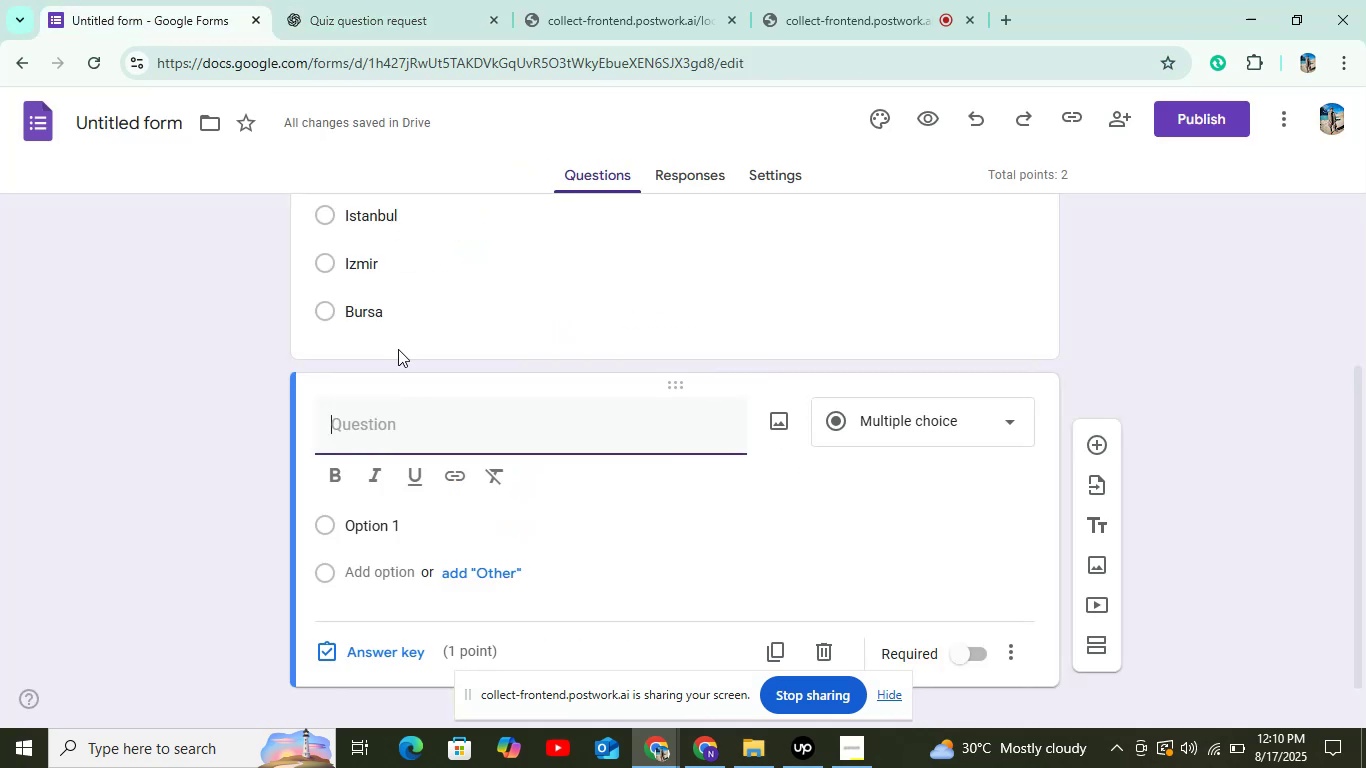 
key(Control+V)
 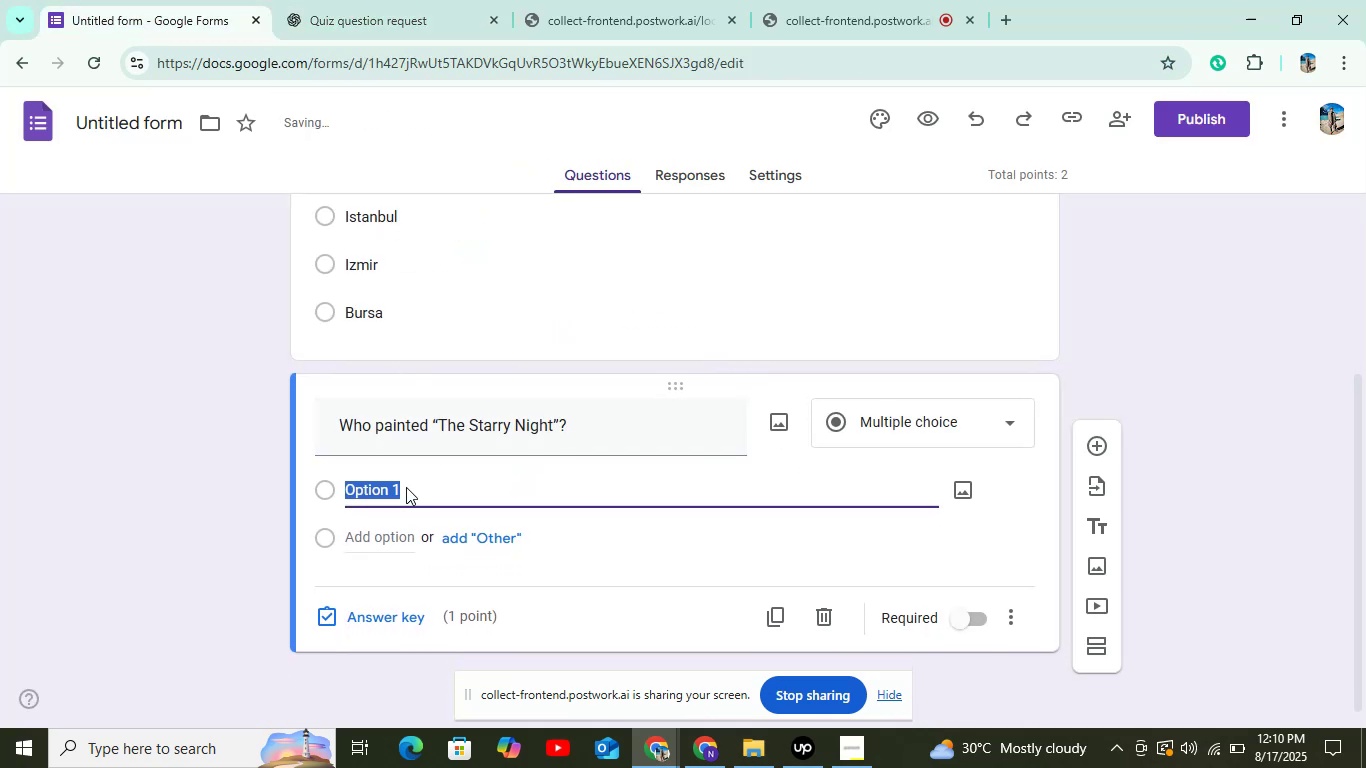 
left_click([330, 0])
 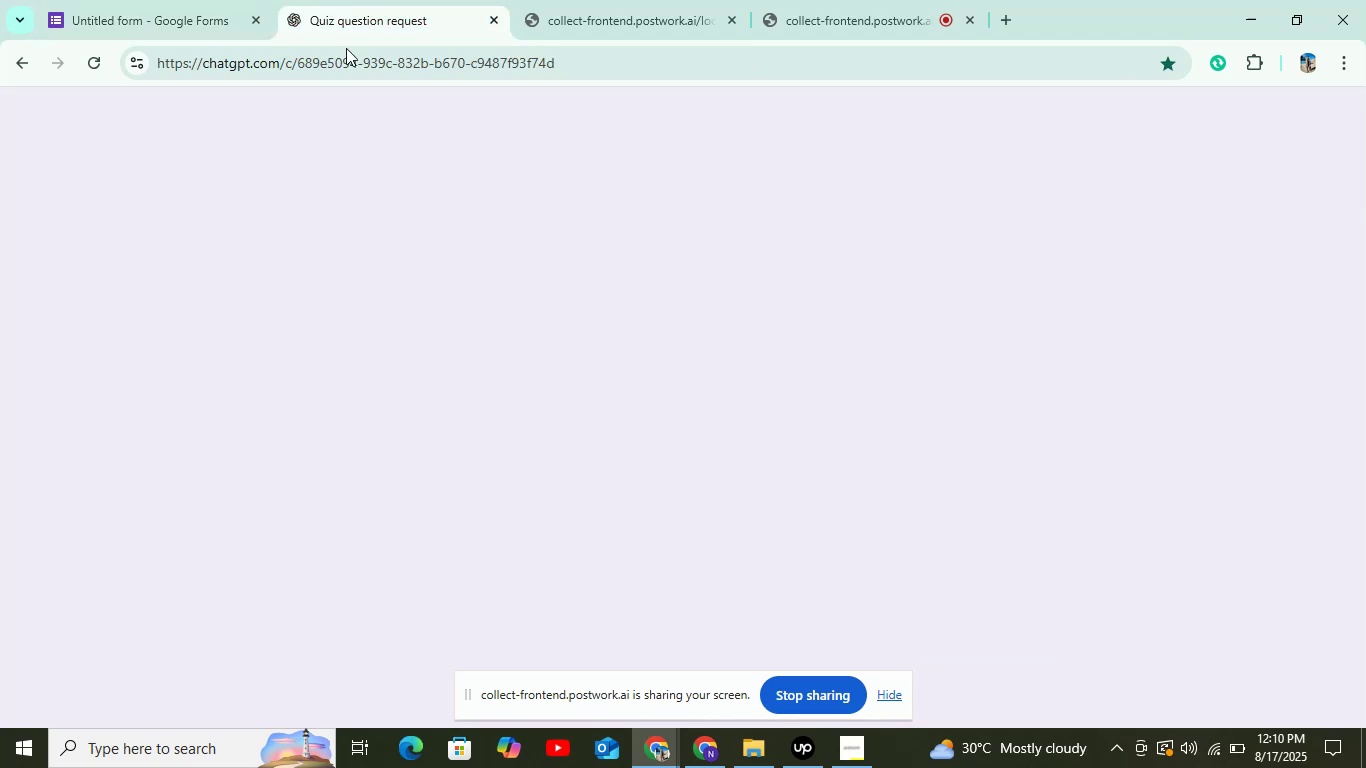 
mouse_move([474, 330])
 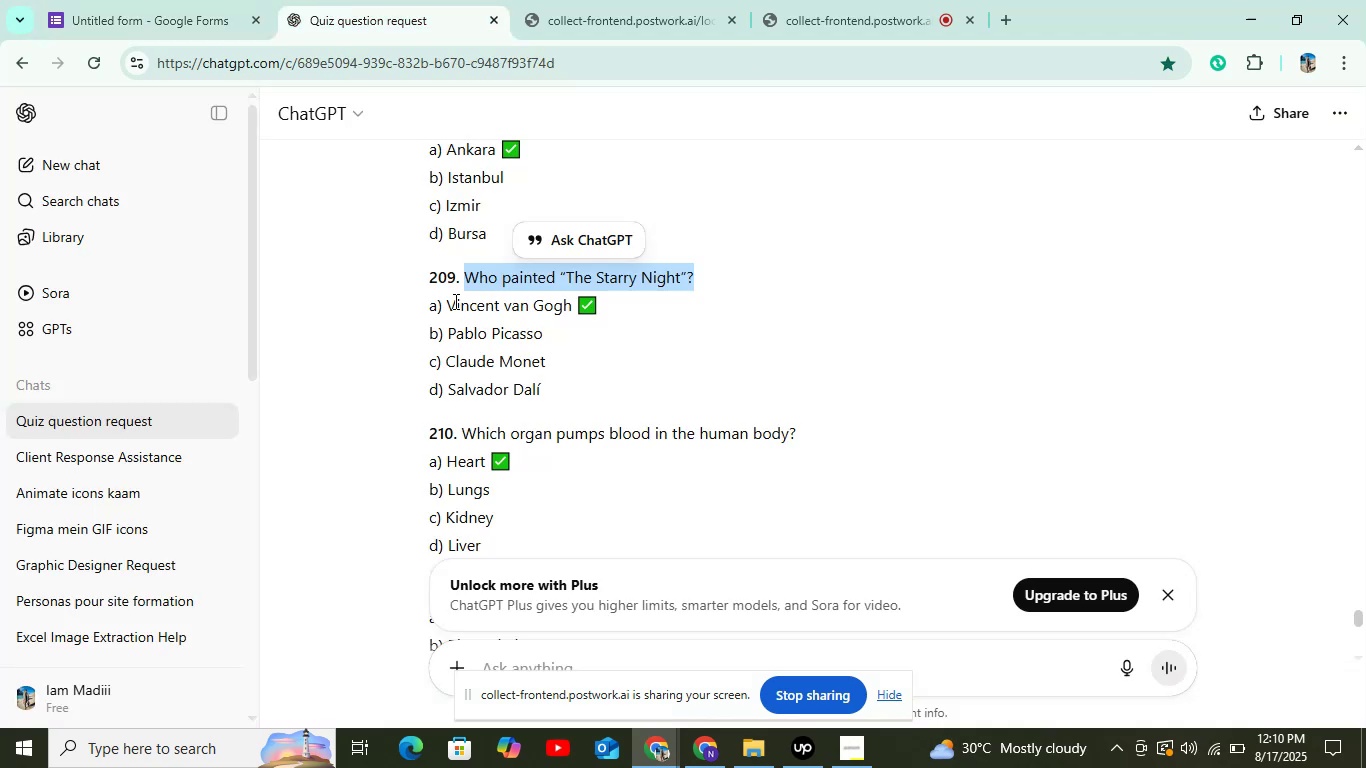 
left_click_drag(start_coordinate=[449, 298], to_coordinate=[571, 313])
 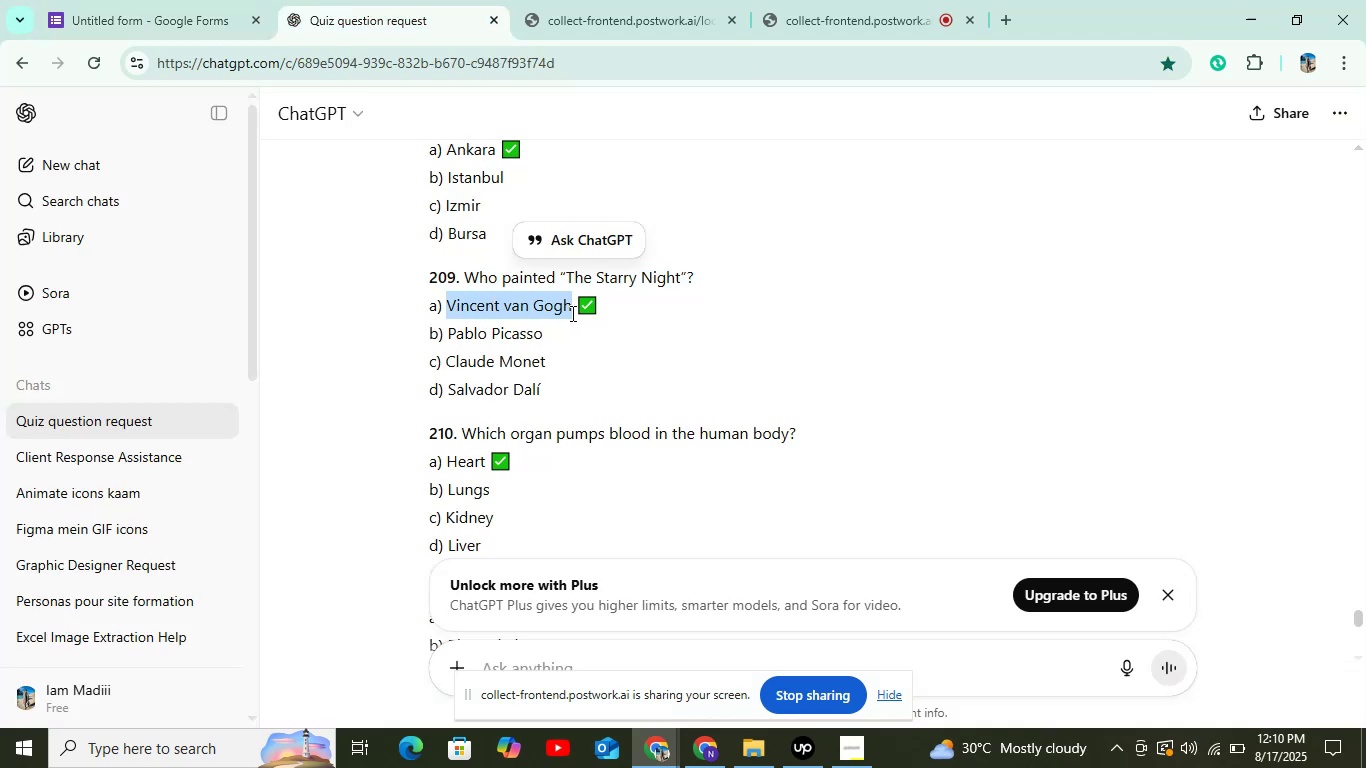 
key(Control+C)
 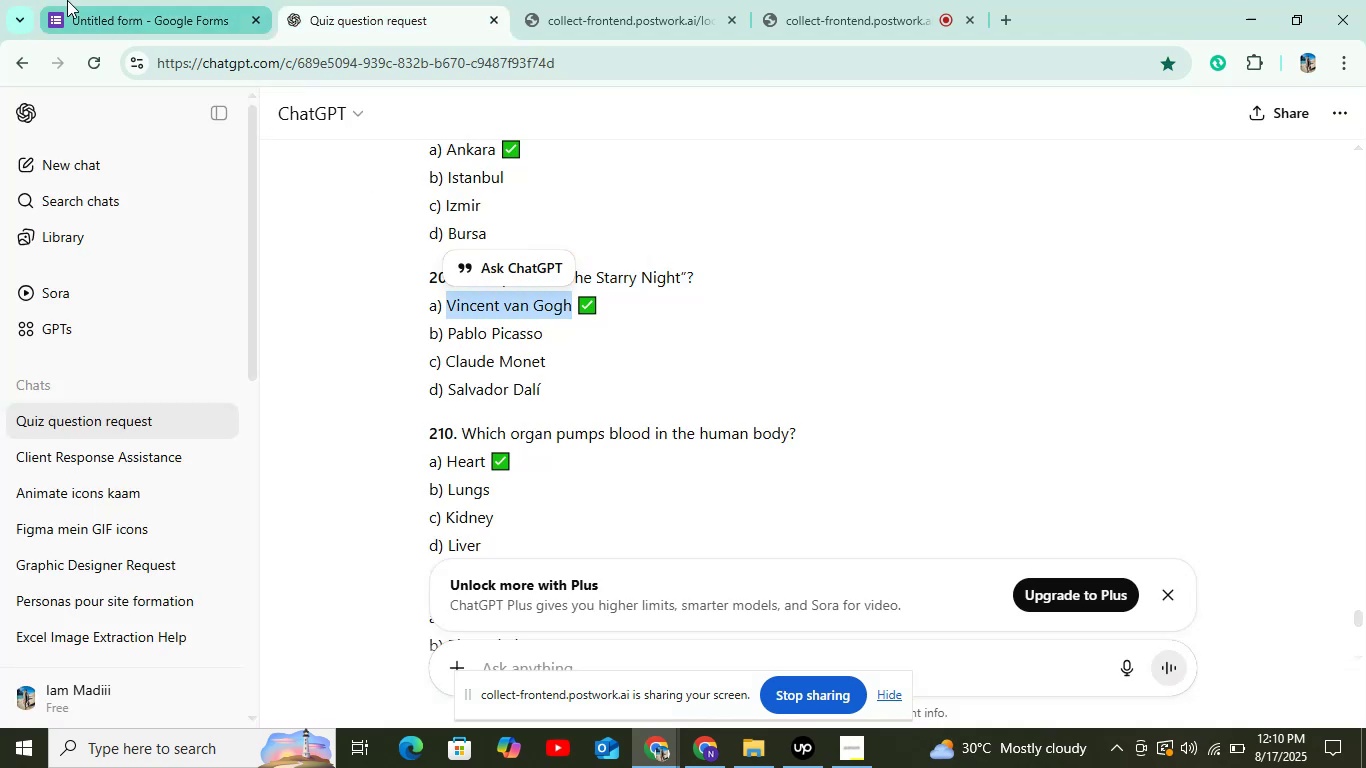 
left_click([67, 0])
 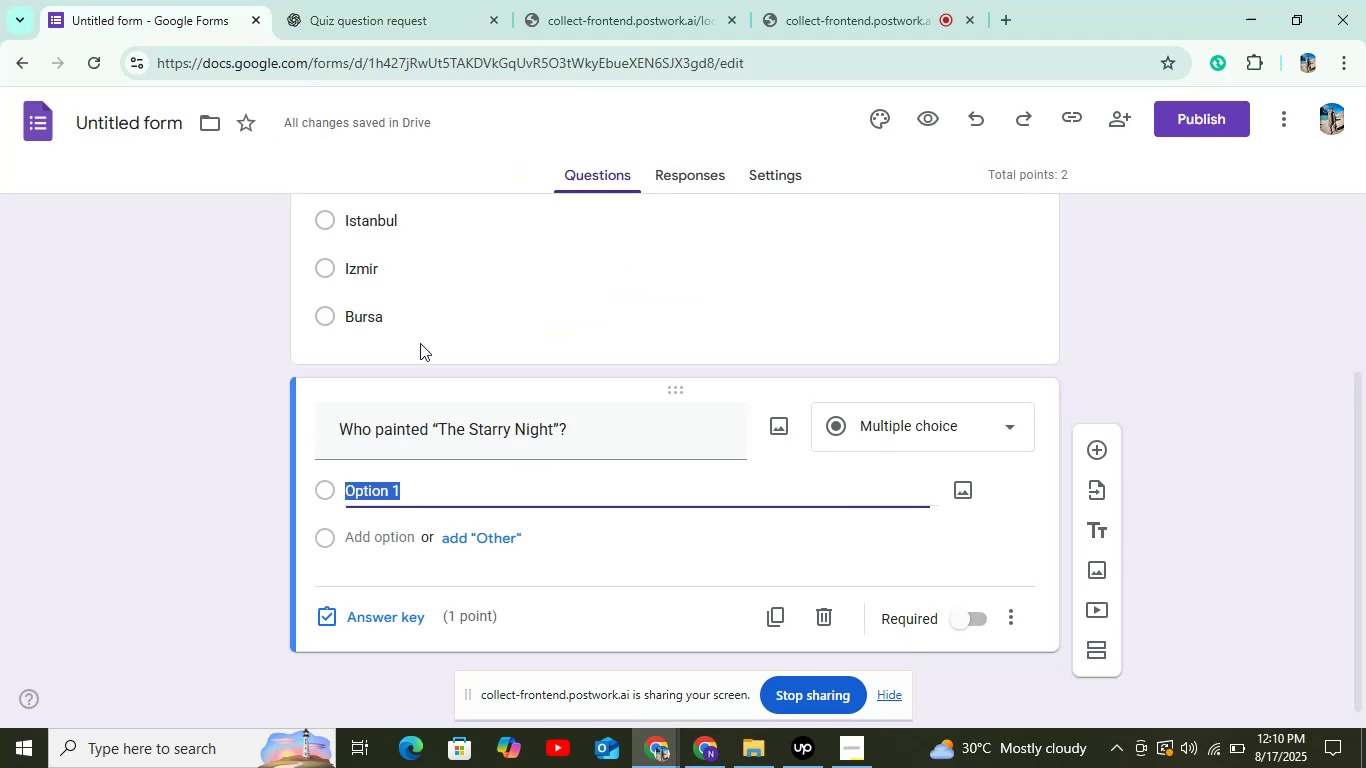 
key(Control+V)
 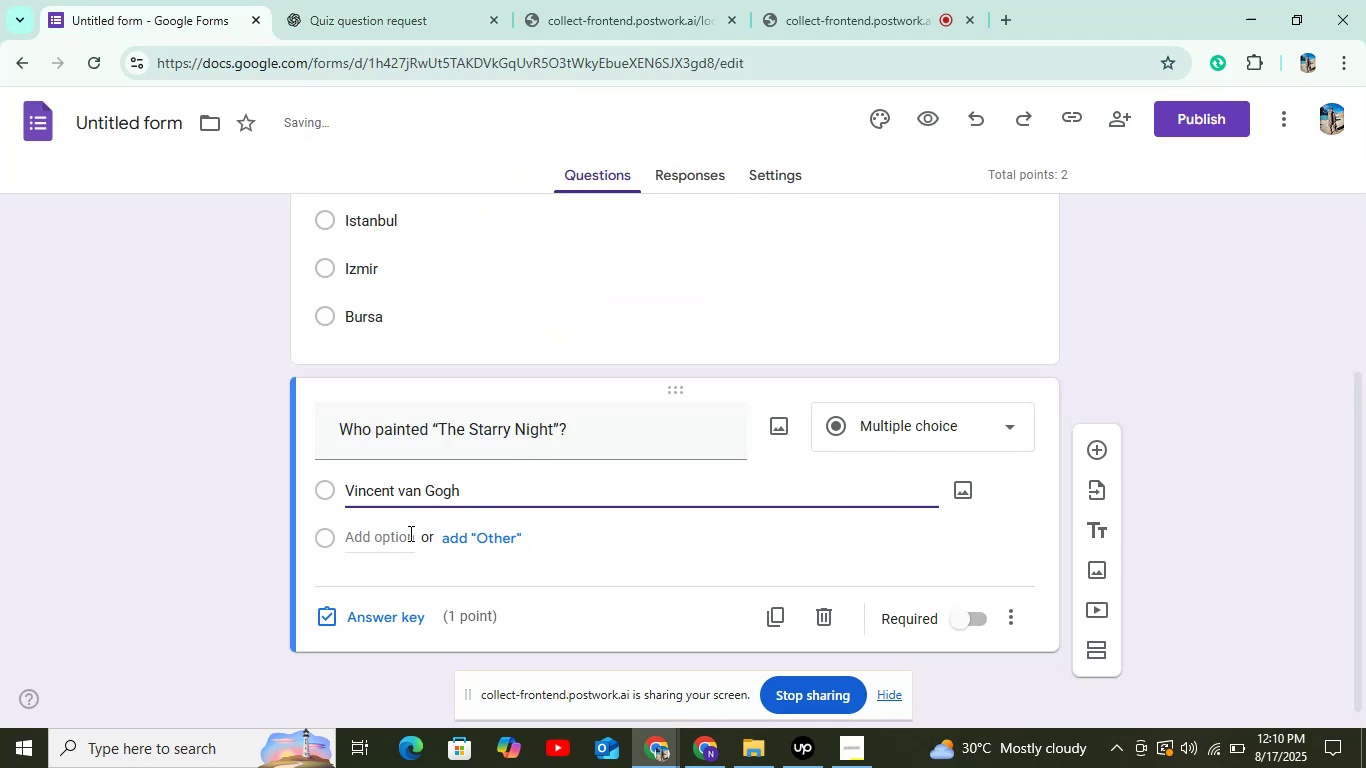 
left_click([407, 533])
 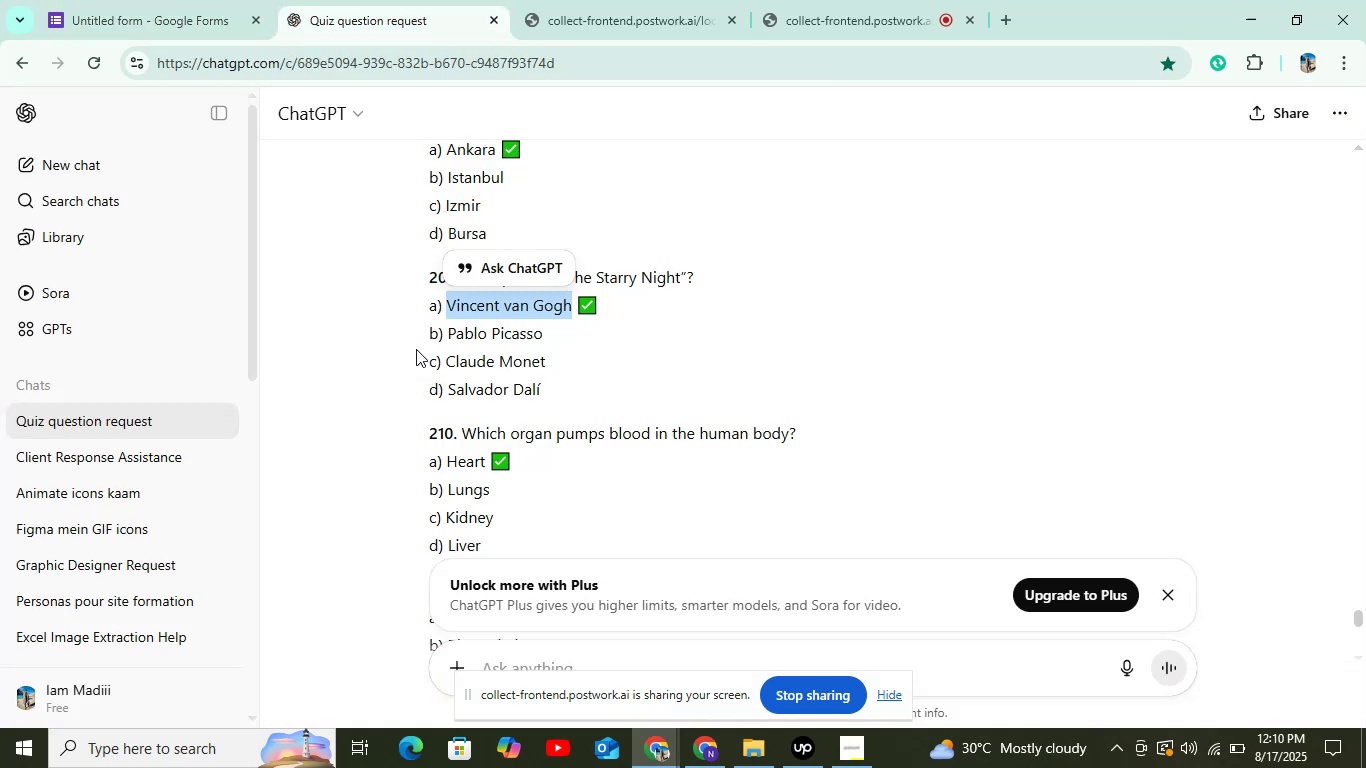 
left_click_drag(start_coordinate=[449, 329], to_coordinate=[559, 343])
 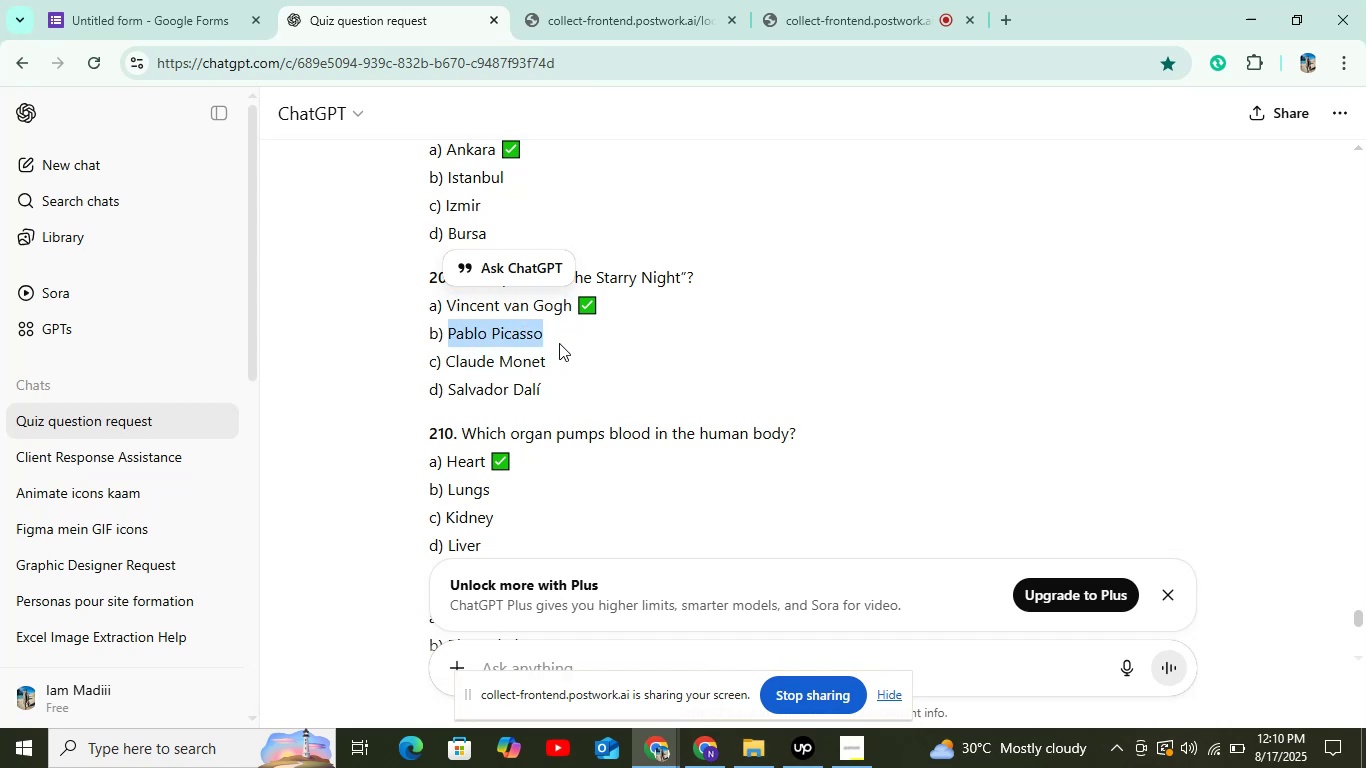 
key(Control+C)
 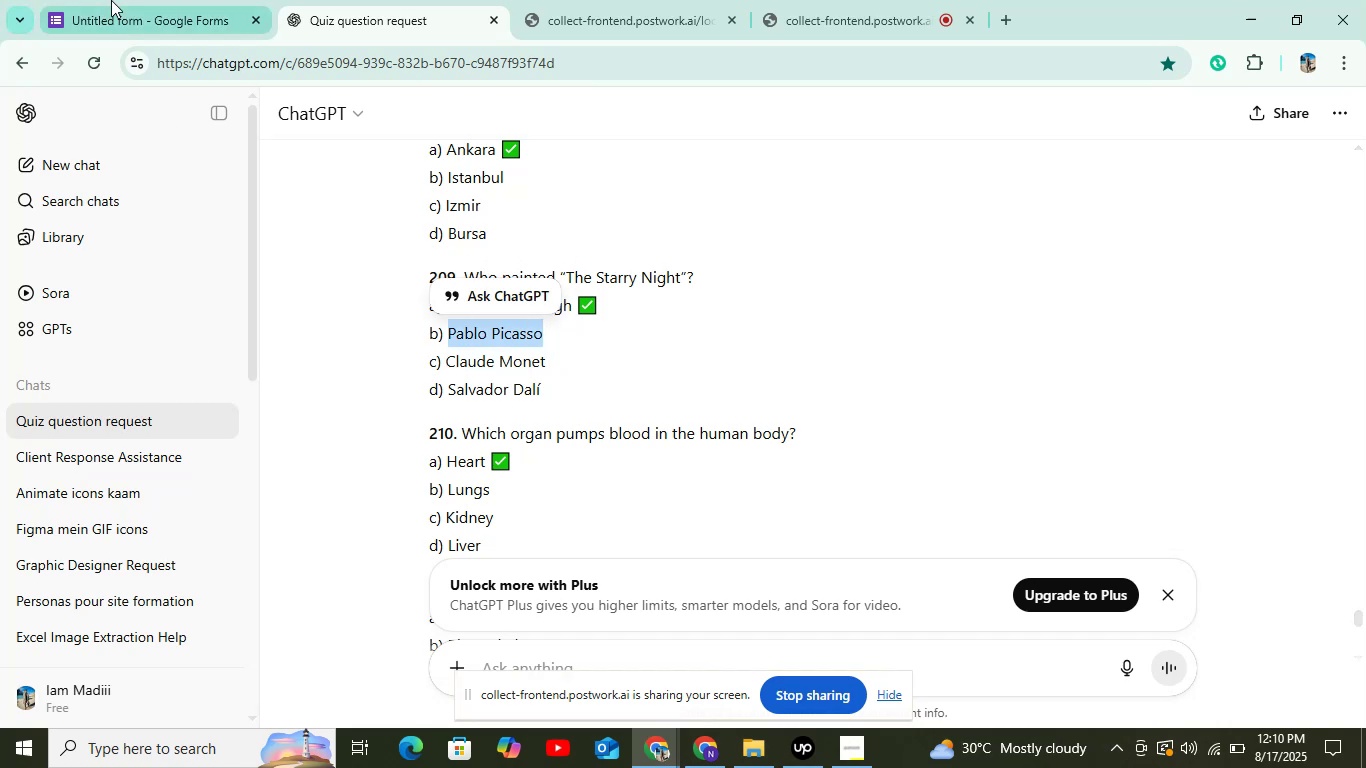 
left_click([113, 0])
 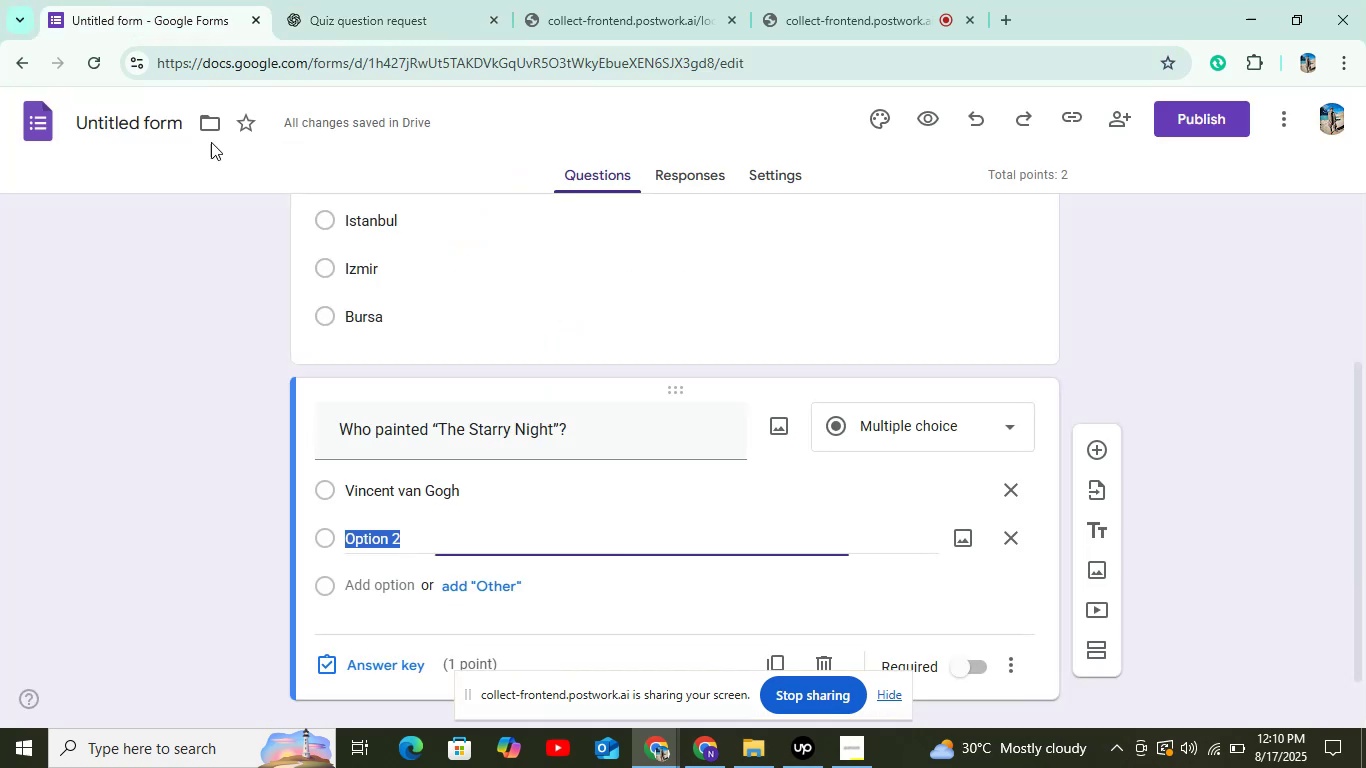 
key(Control+V)
 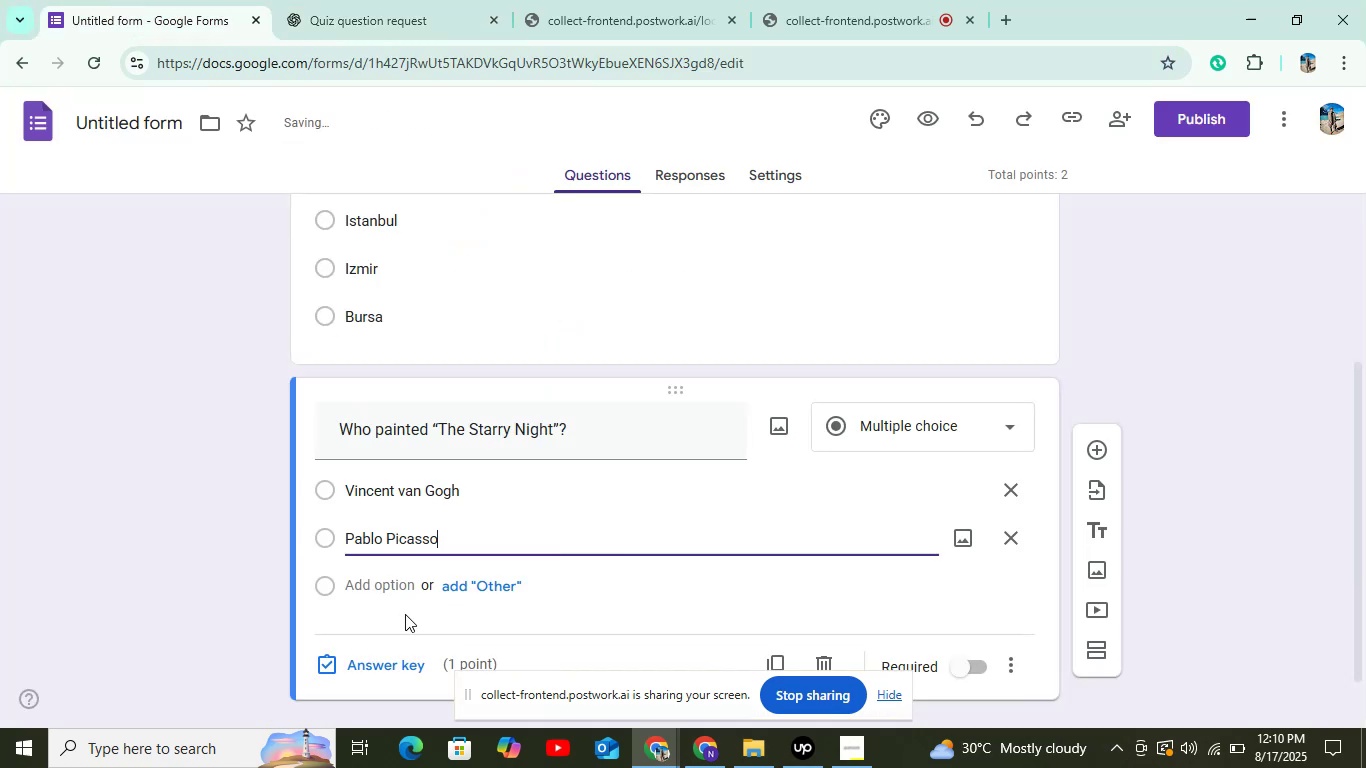 
double_click([398, 581])
 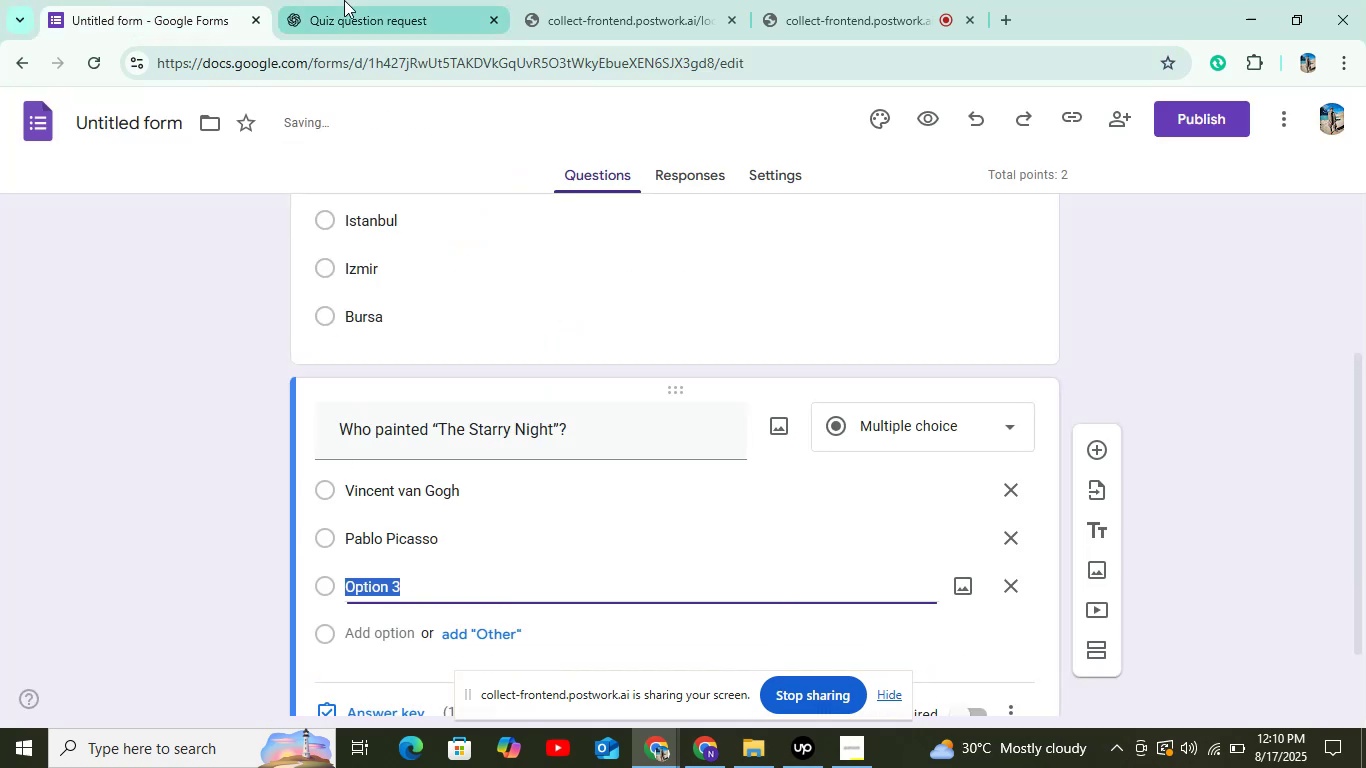 
left_click([345, 0])
 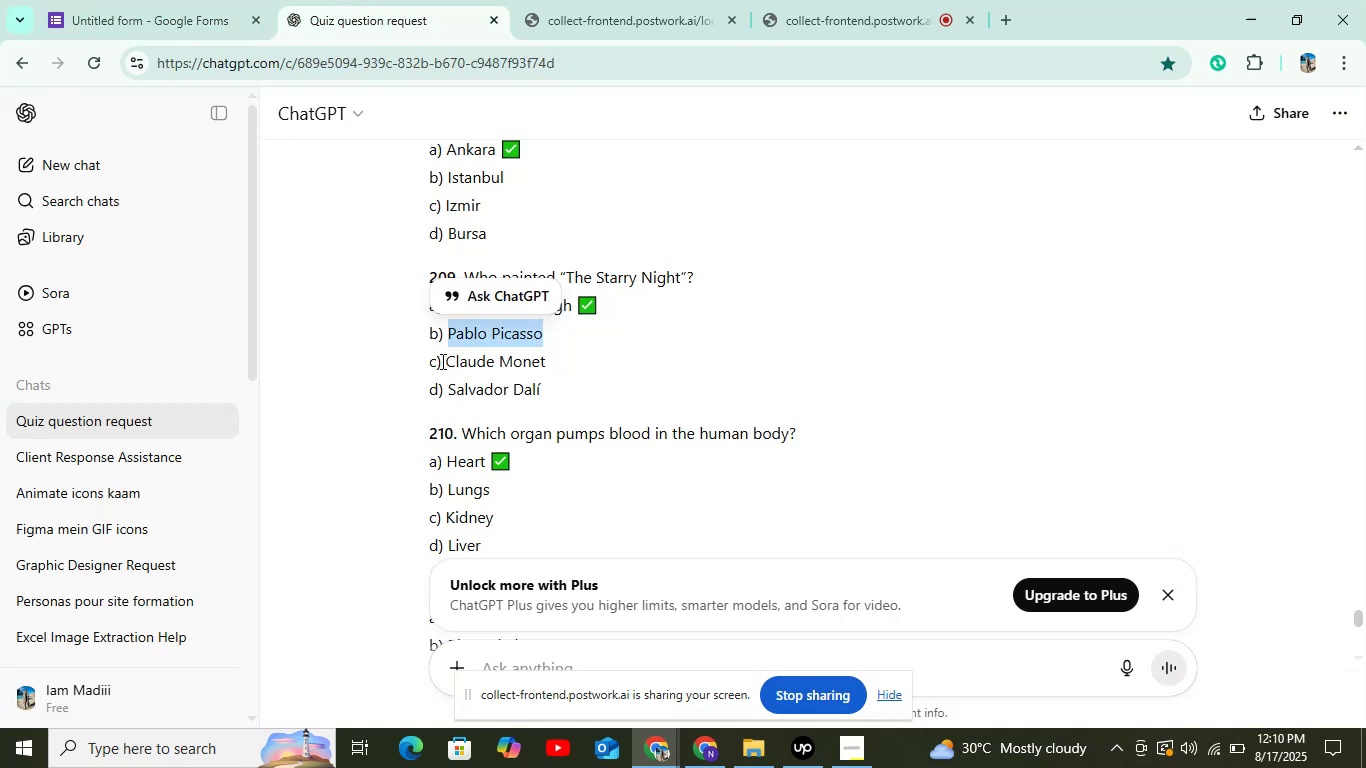 
left_click_drag(start_coordinate=[443, 360], to_coordinate=[549, 374])
 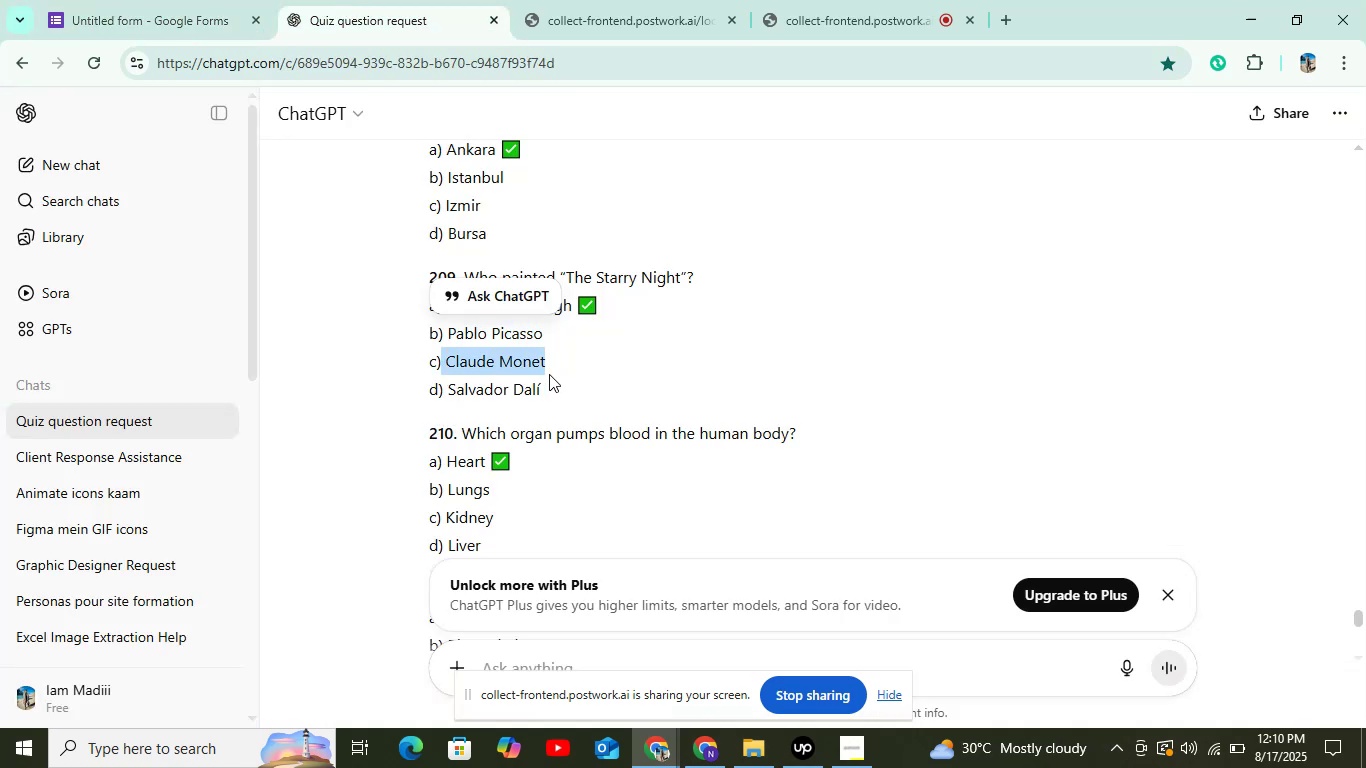 
key(Control+C)
 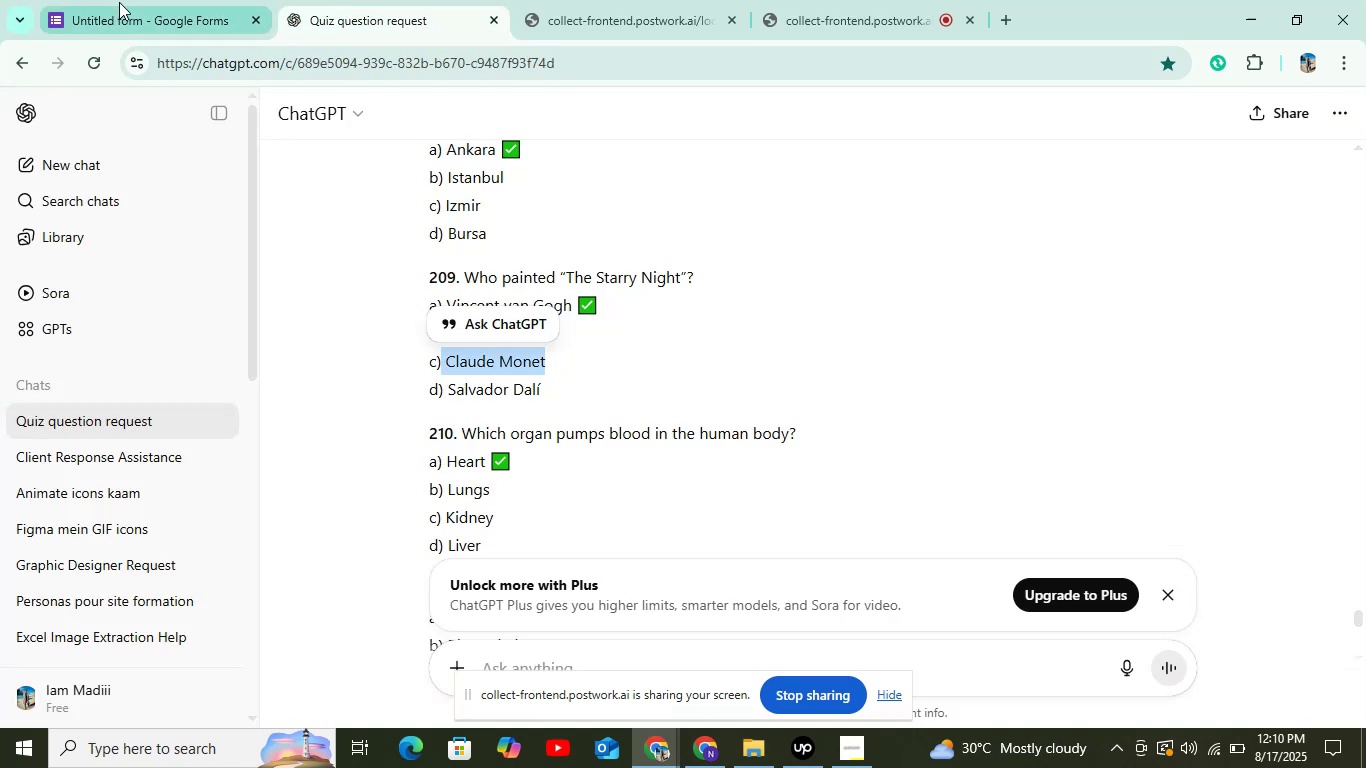 
left_click([119, 2])
 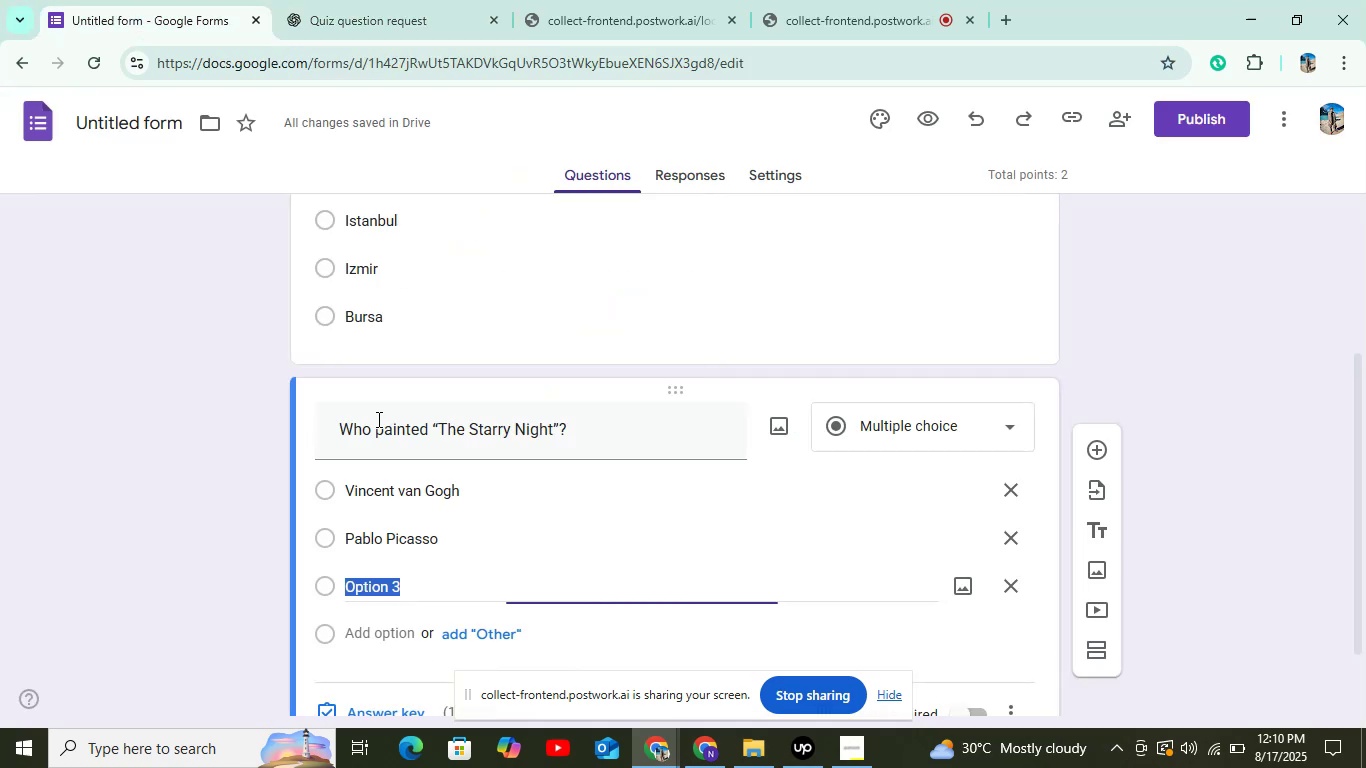 
key(Control+V)
 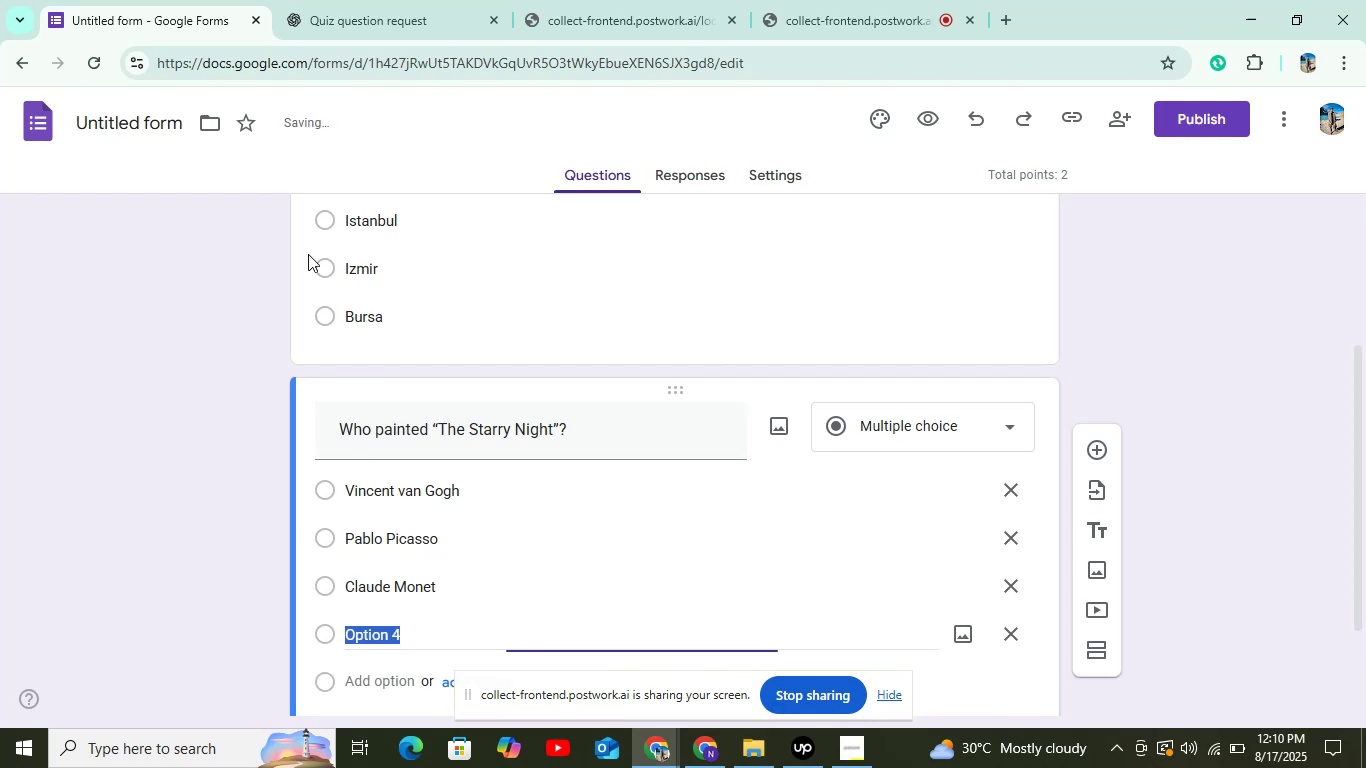 
left_click([305, 0])
 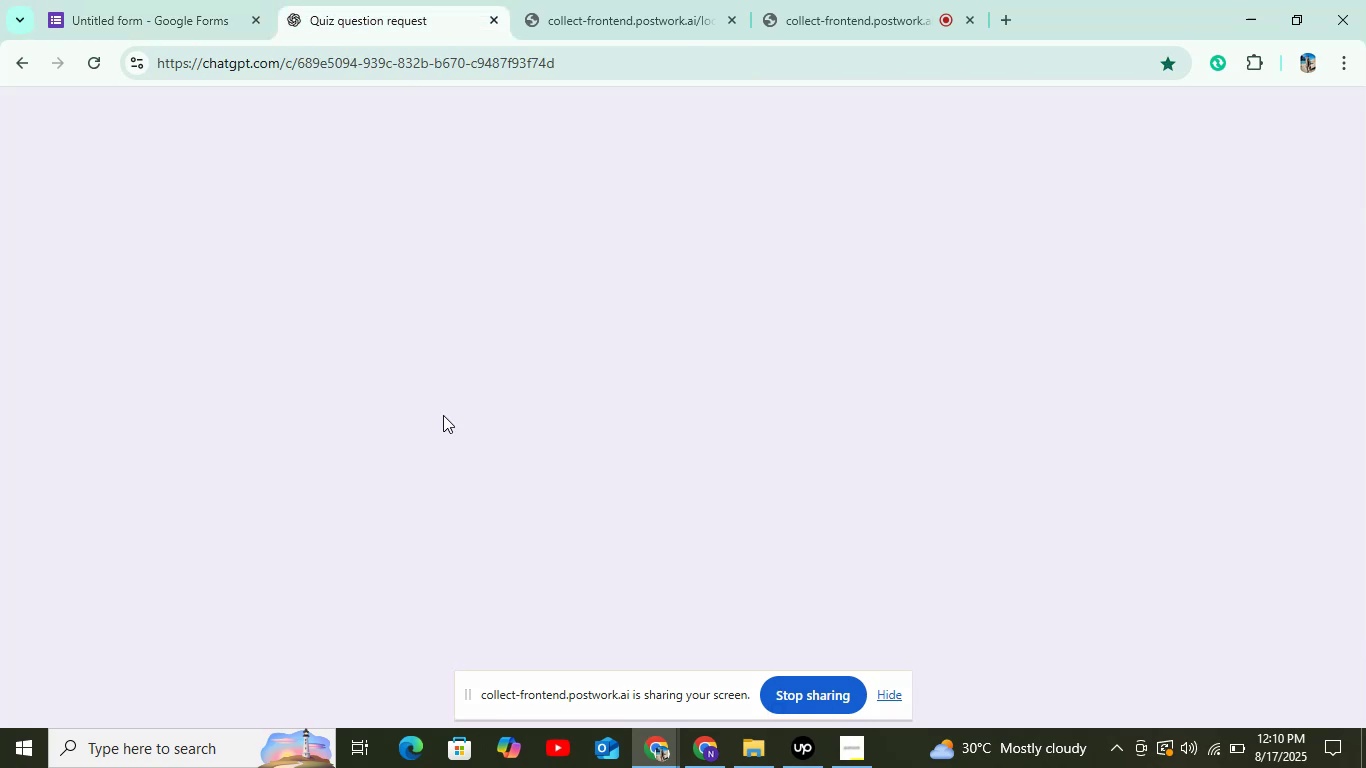 
scroll: coordinate [451, 418], scroll_direction: down, amount: 1.0
 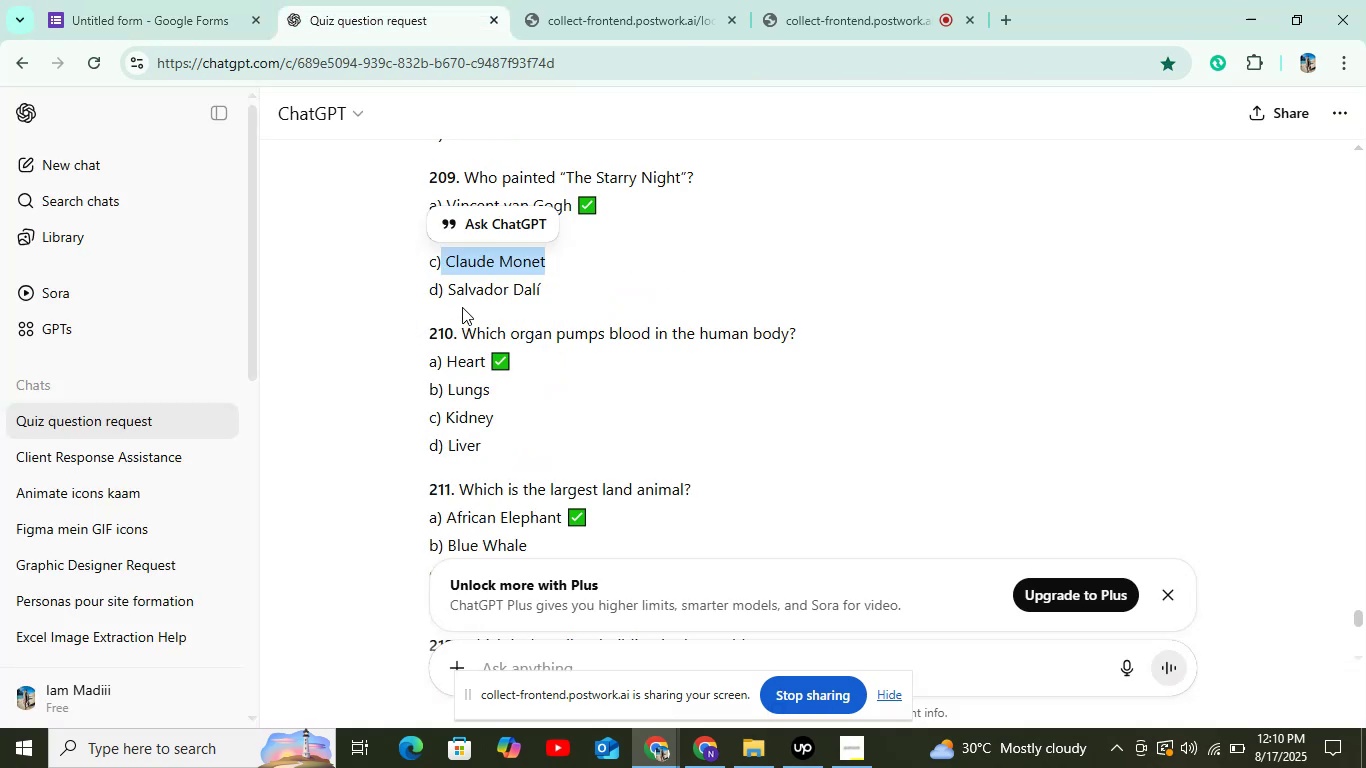 
left_click_drag(start_coordinate=[449, 294], to_coordinate=[593, 290])
 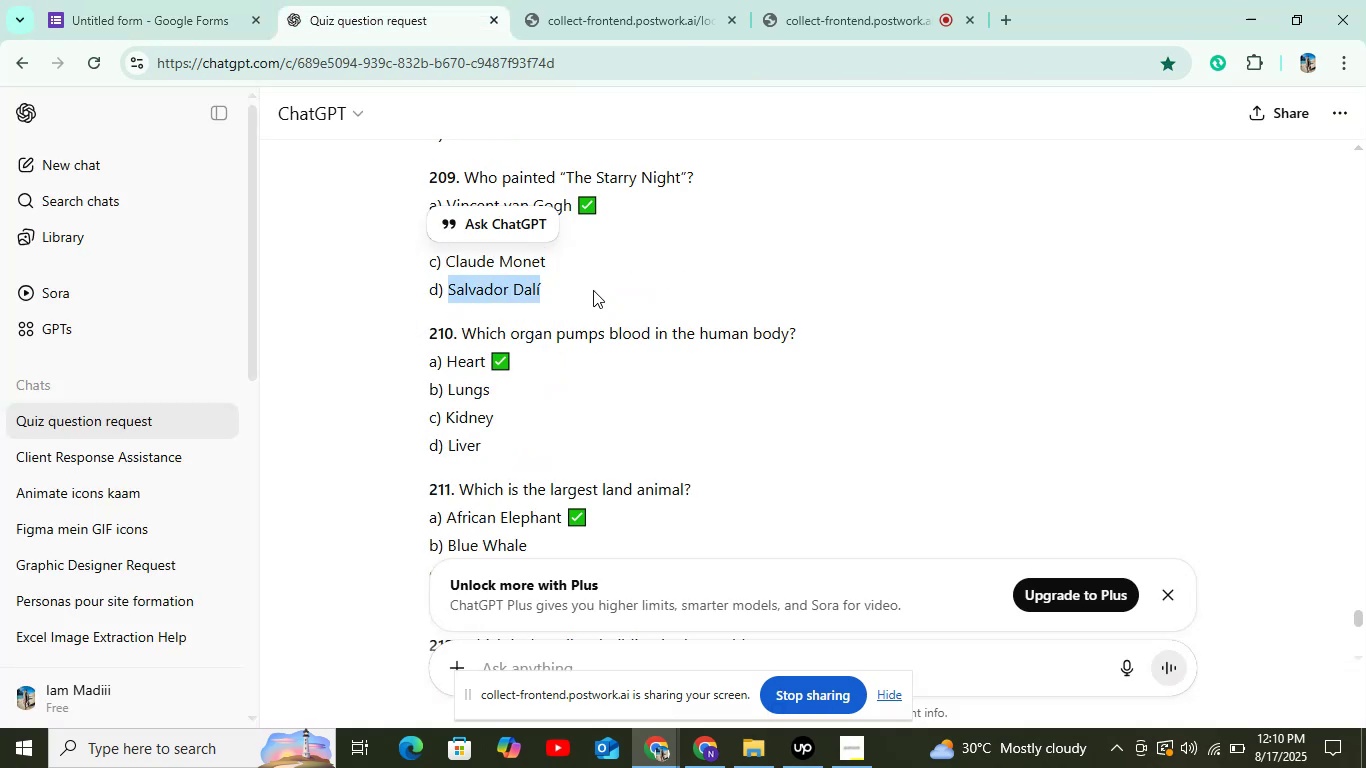 
key(Control+C)
 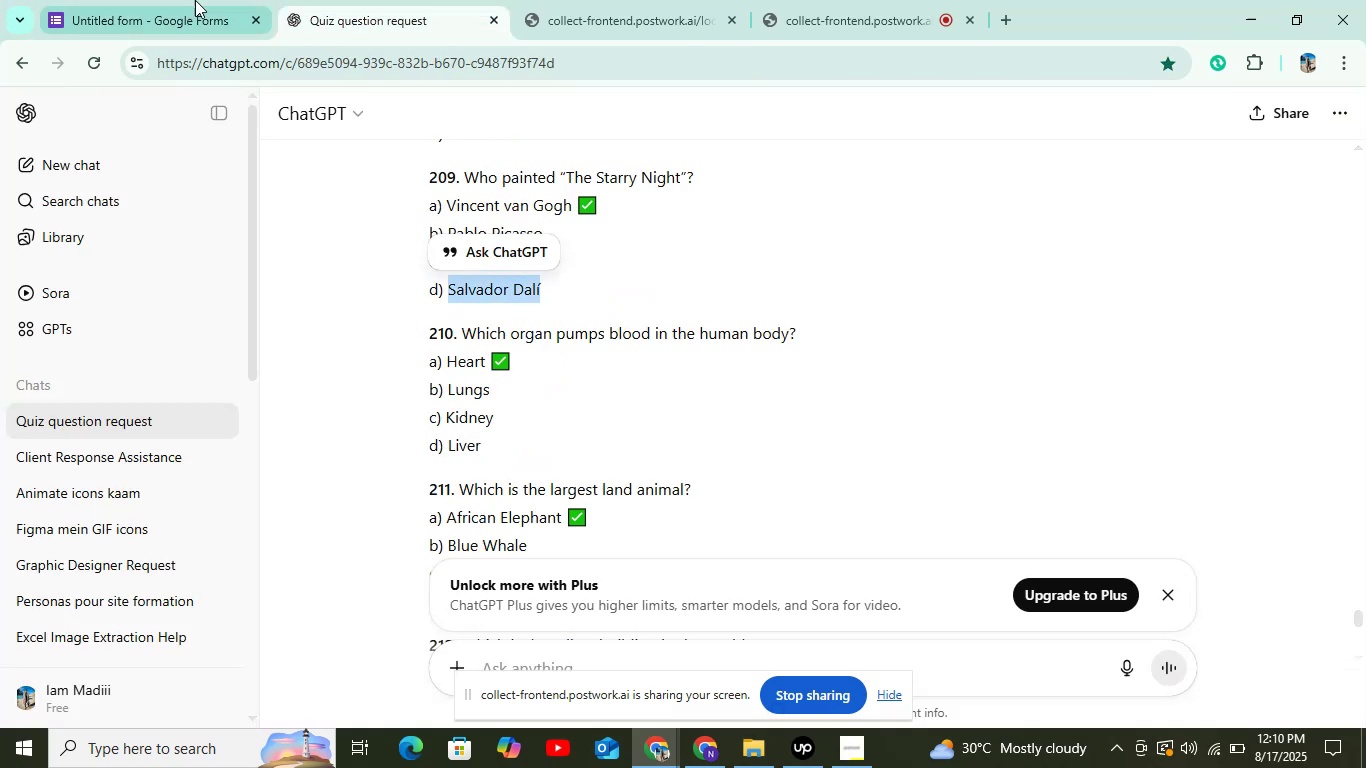 
left_click([195, 0])
 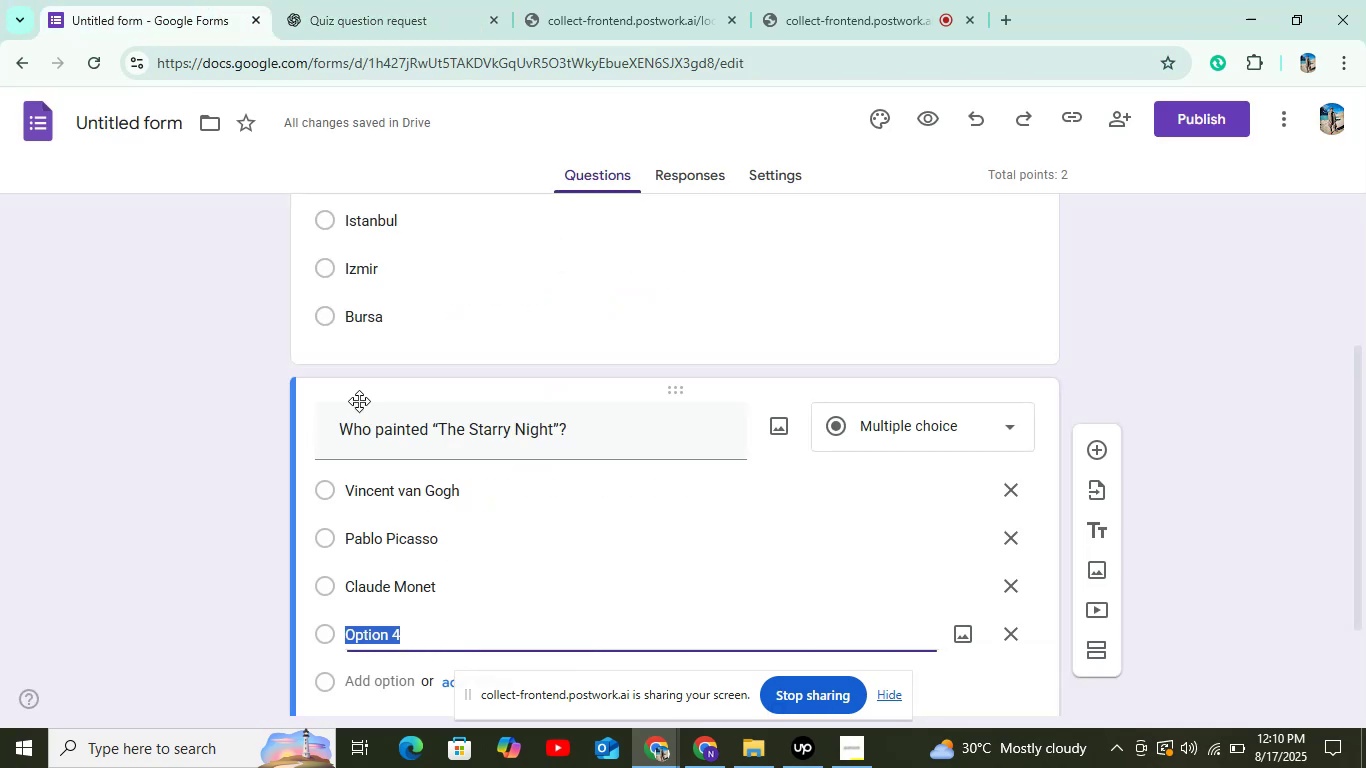 
key(Control+V)
 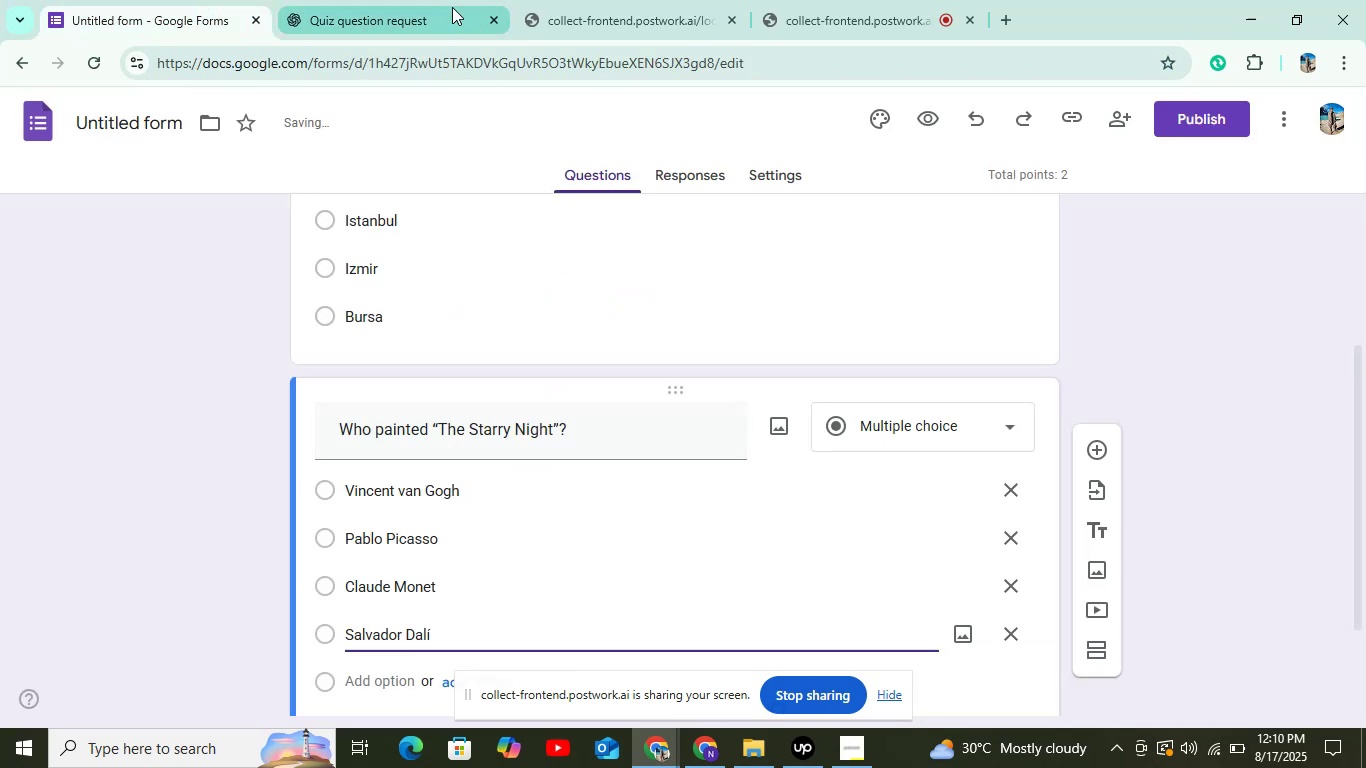 
left_click([440, 7])
 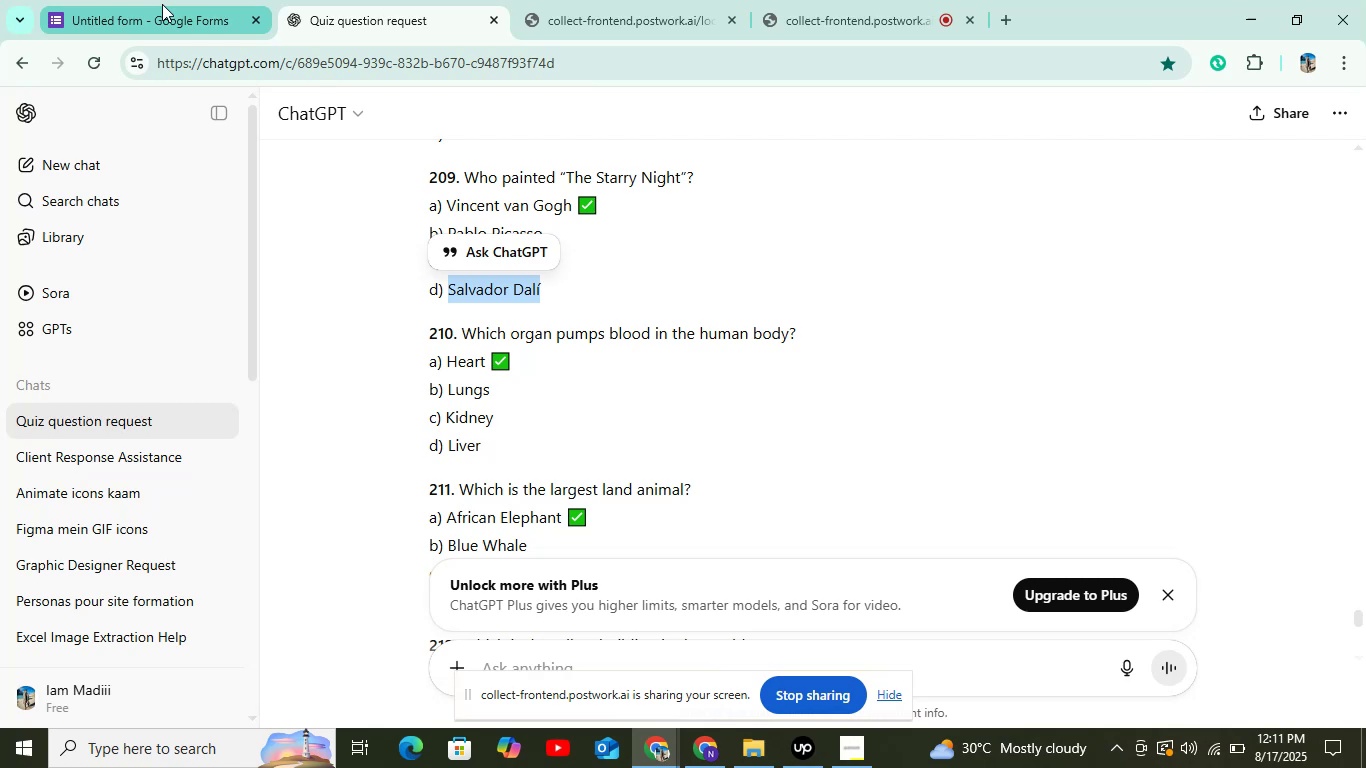 
left_click([162, 7])
 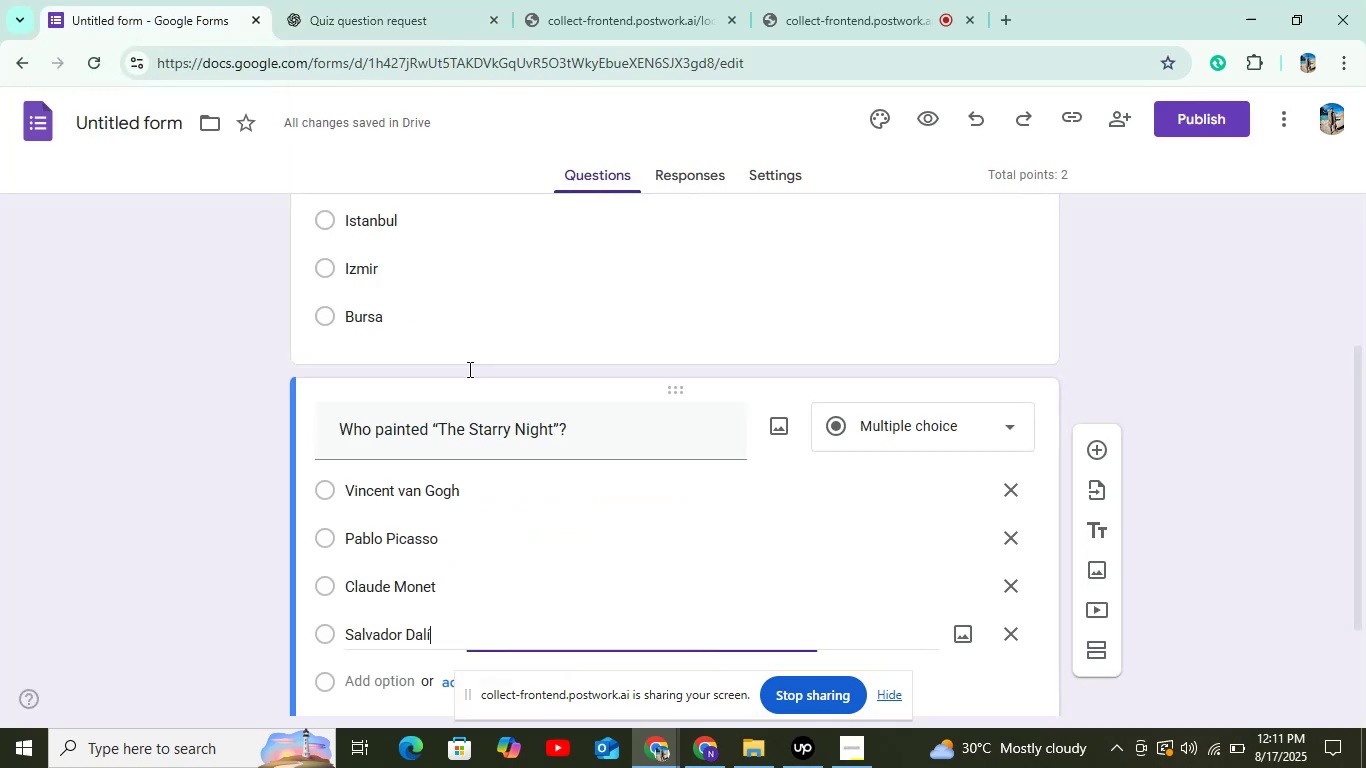 
scroll: coordinate [471, 373], scroll_direction: down, amount: 3.0
 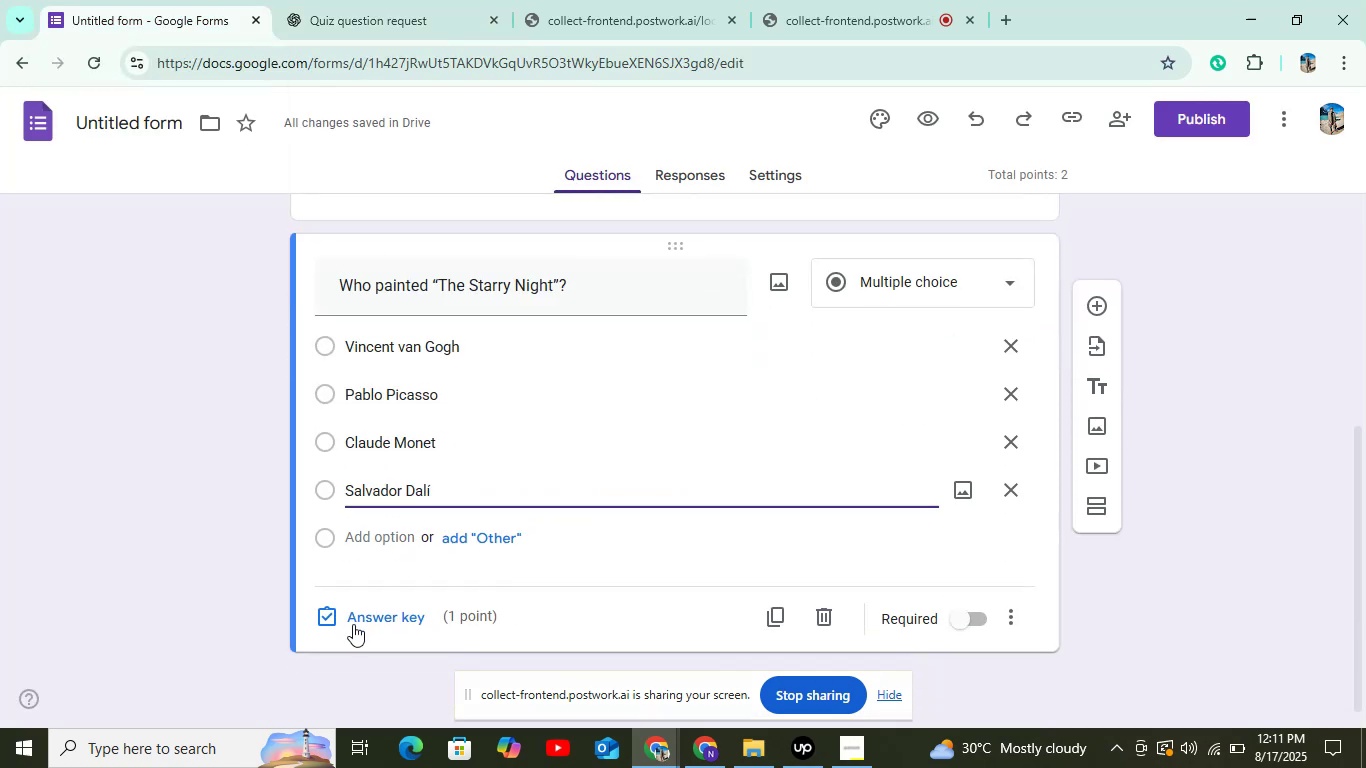 
left_click([353, 624])
 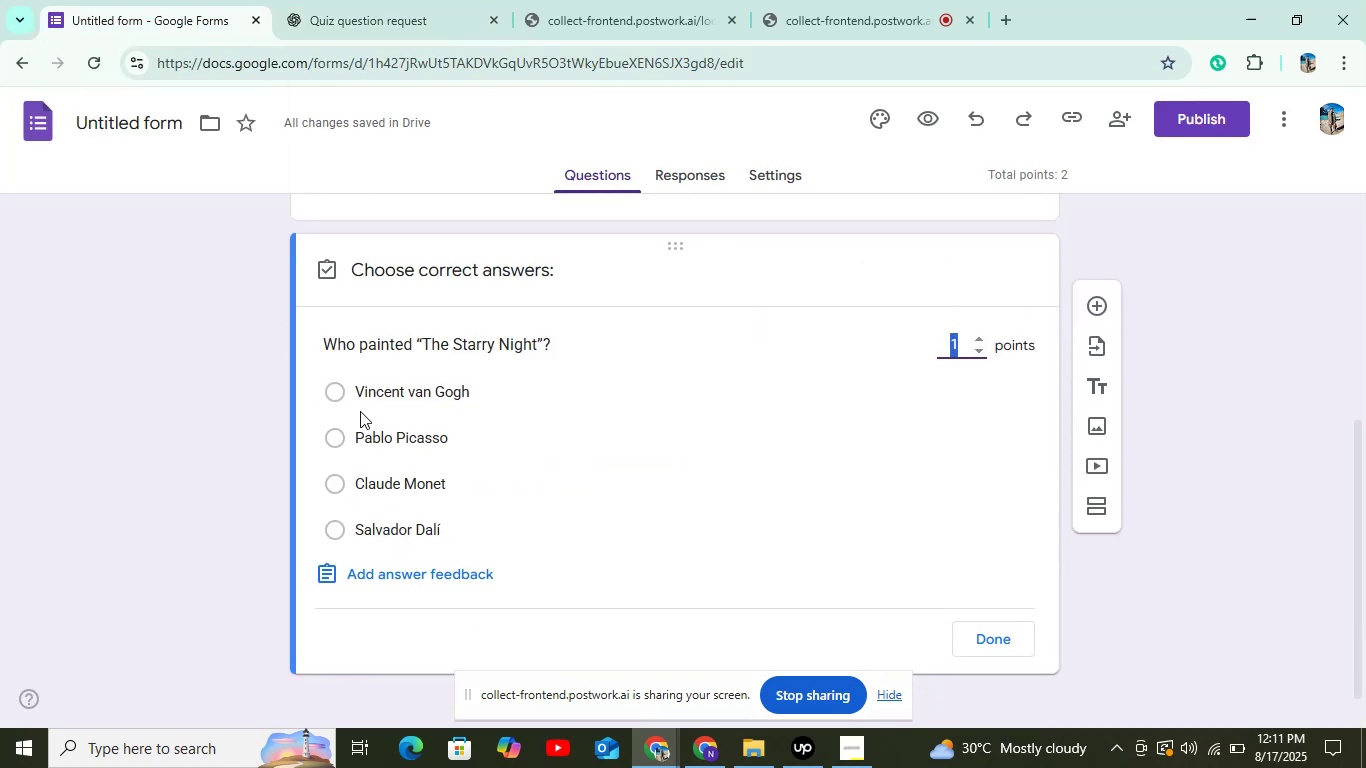 
left_click([361, 402])
 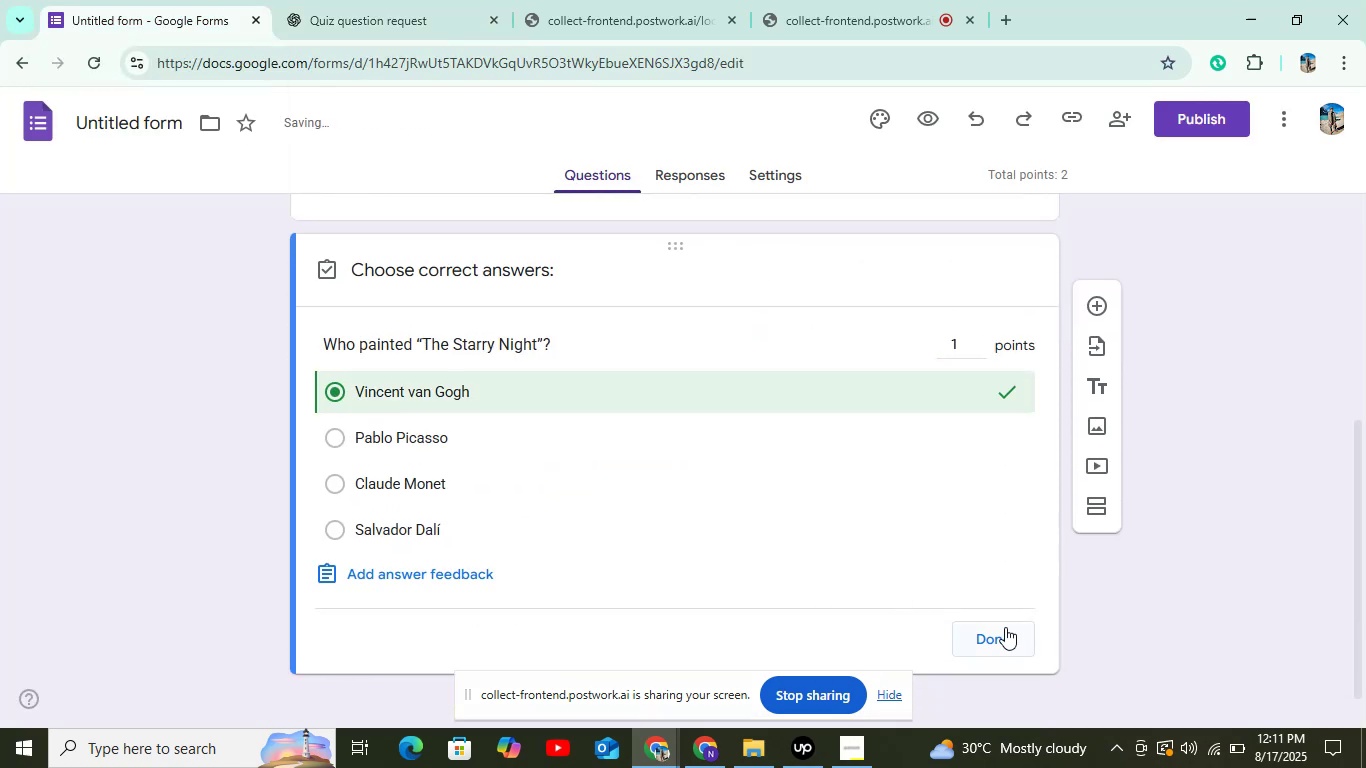 
left_click([1005, 627])
 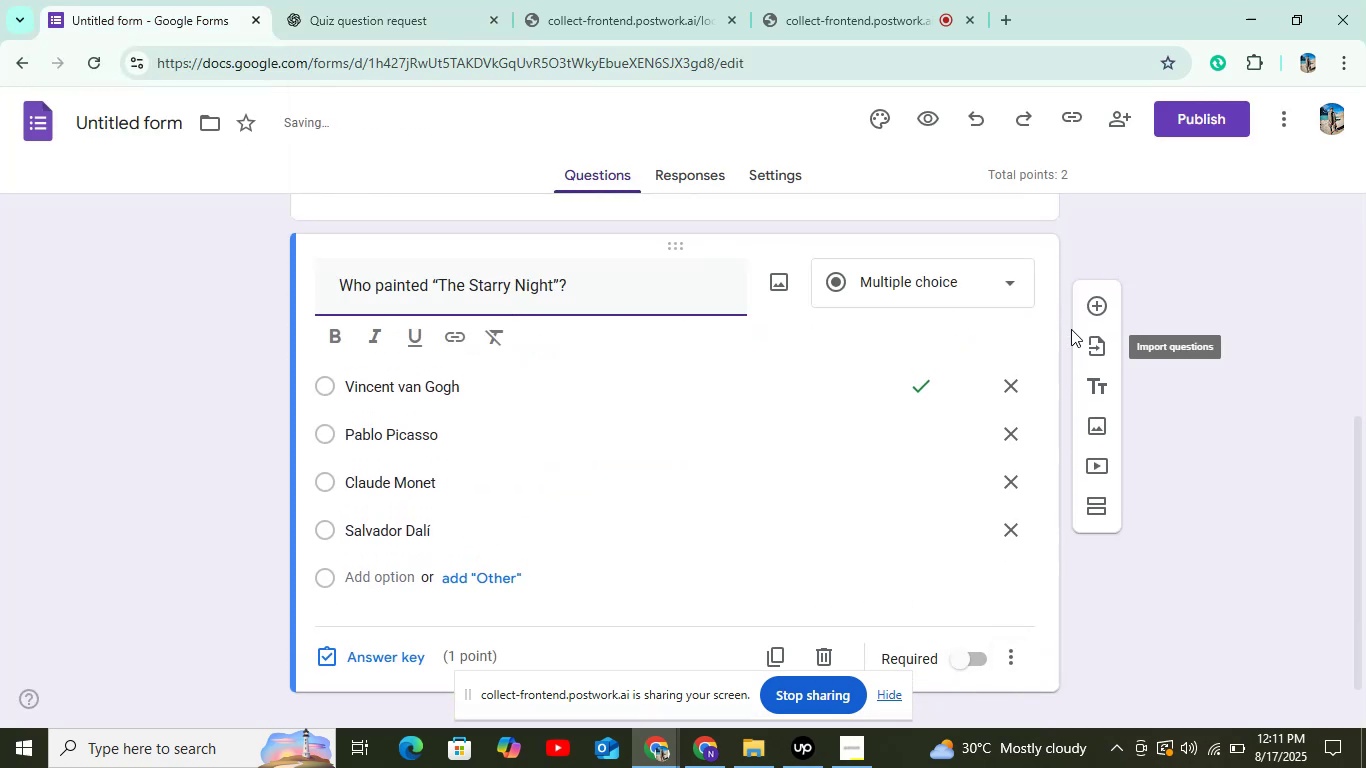 
left_click([1087, 312])
 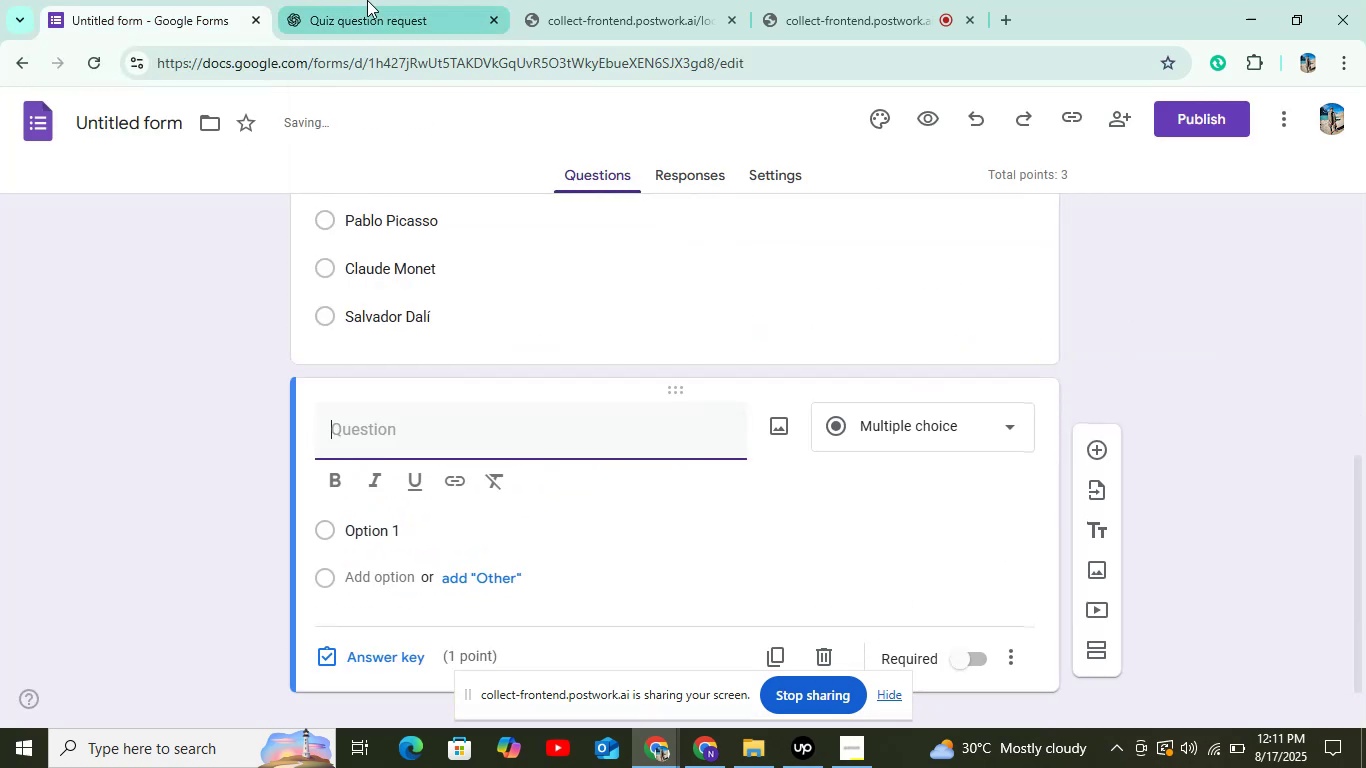 
left_click([367, 0])
 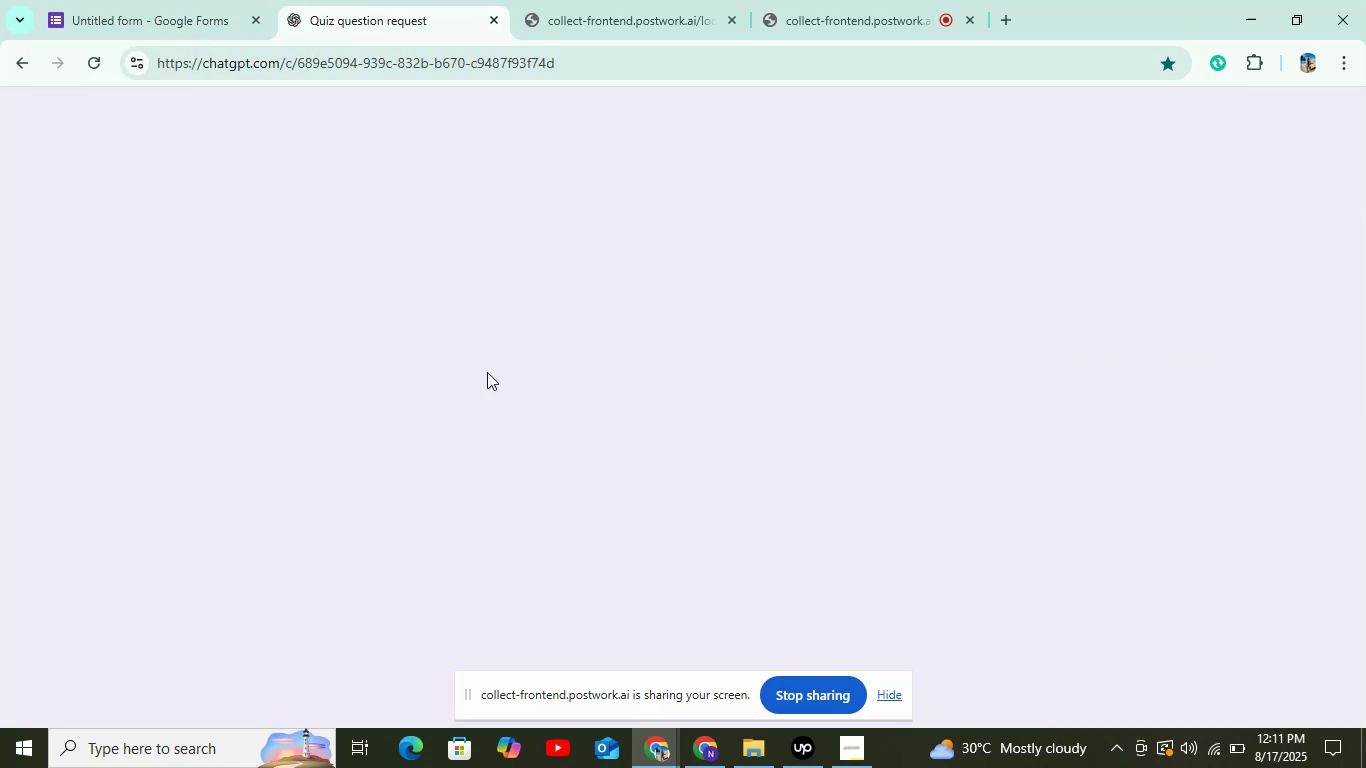 
scroll: coordinate [470, 388], scroll_direction: down, amount: 2.0
 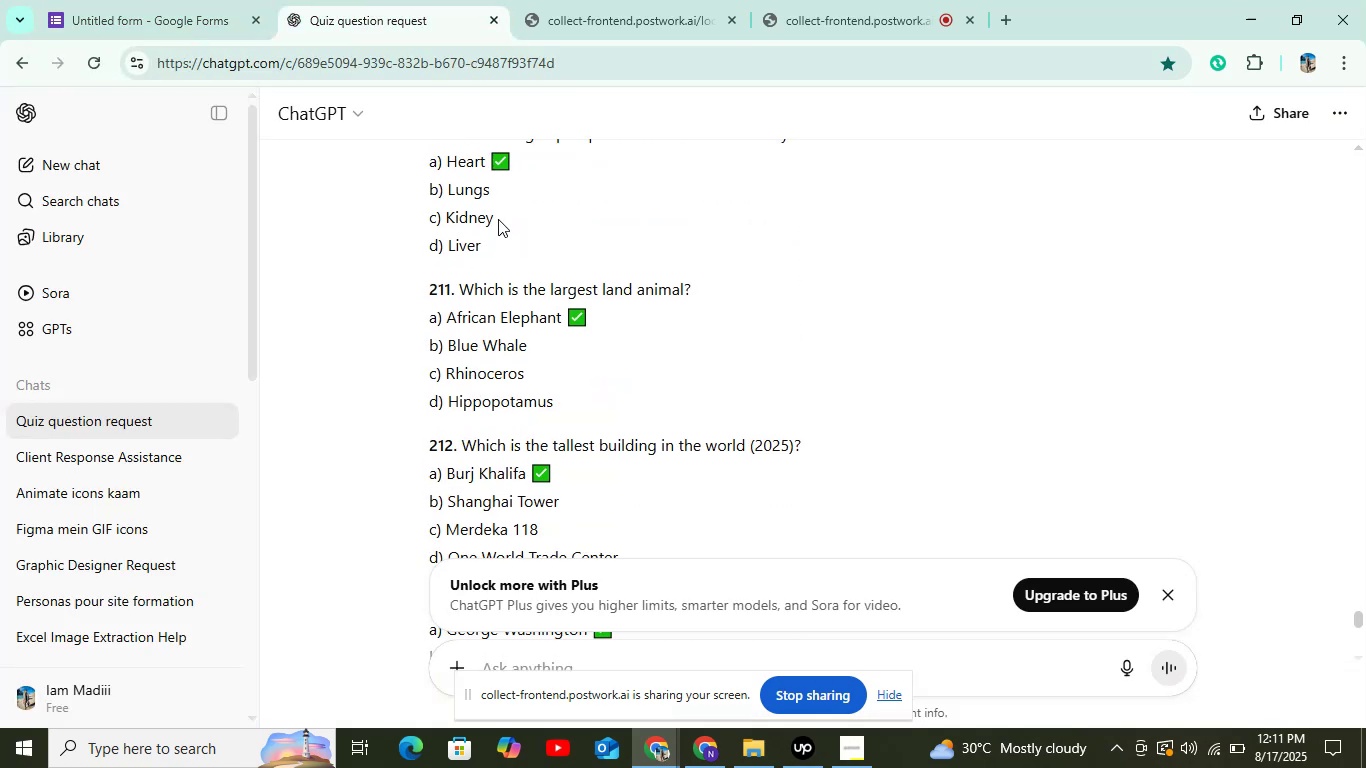 
scroll: coordinate [498, 219], scroll_direction: up, amount: 1.0
 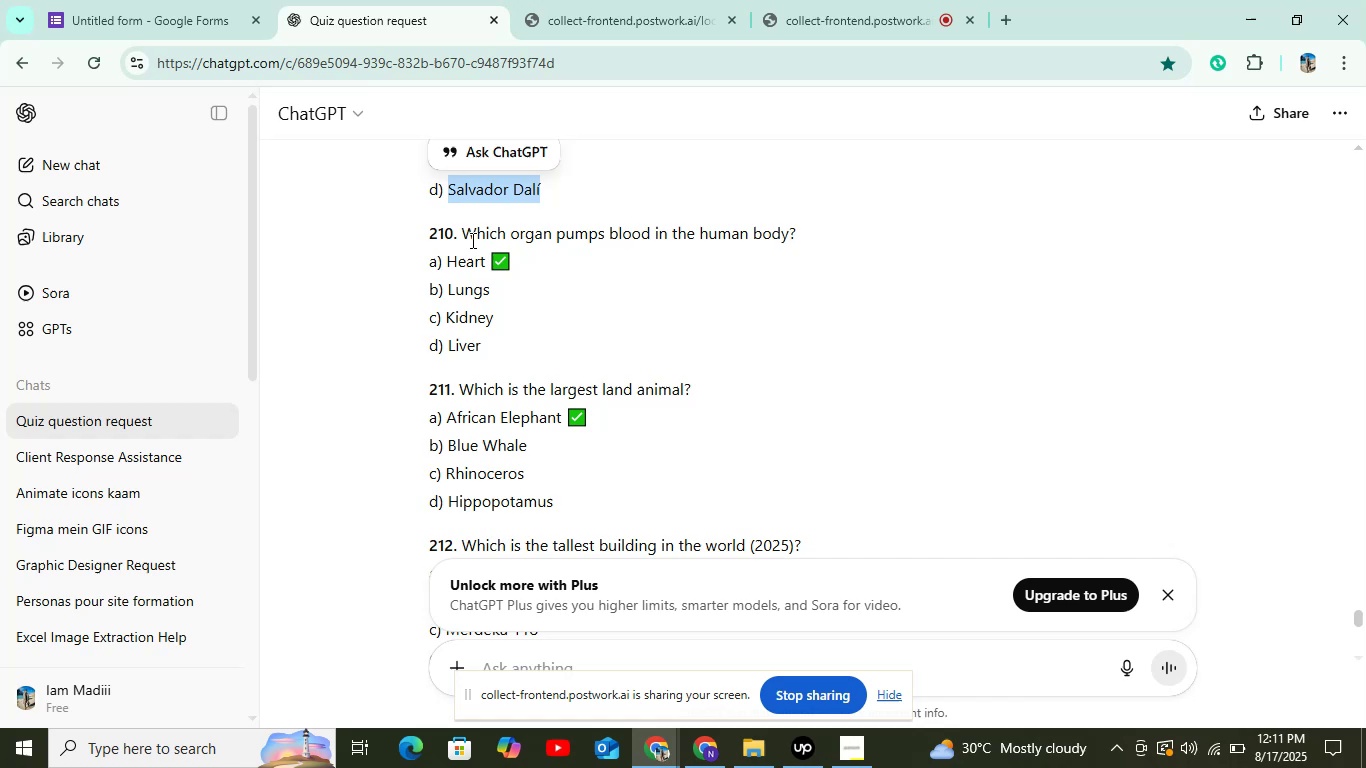 
left_click_drag(start_coordinate=[465, 232], to_coordinate=[837, 241])
 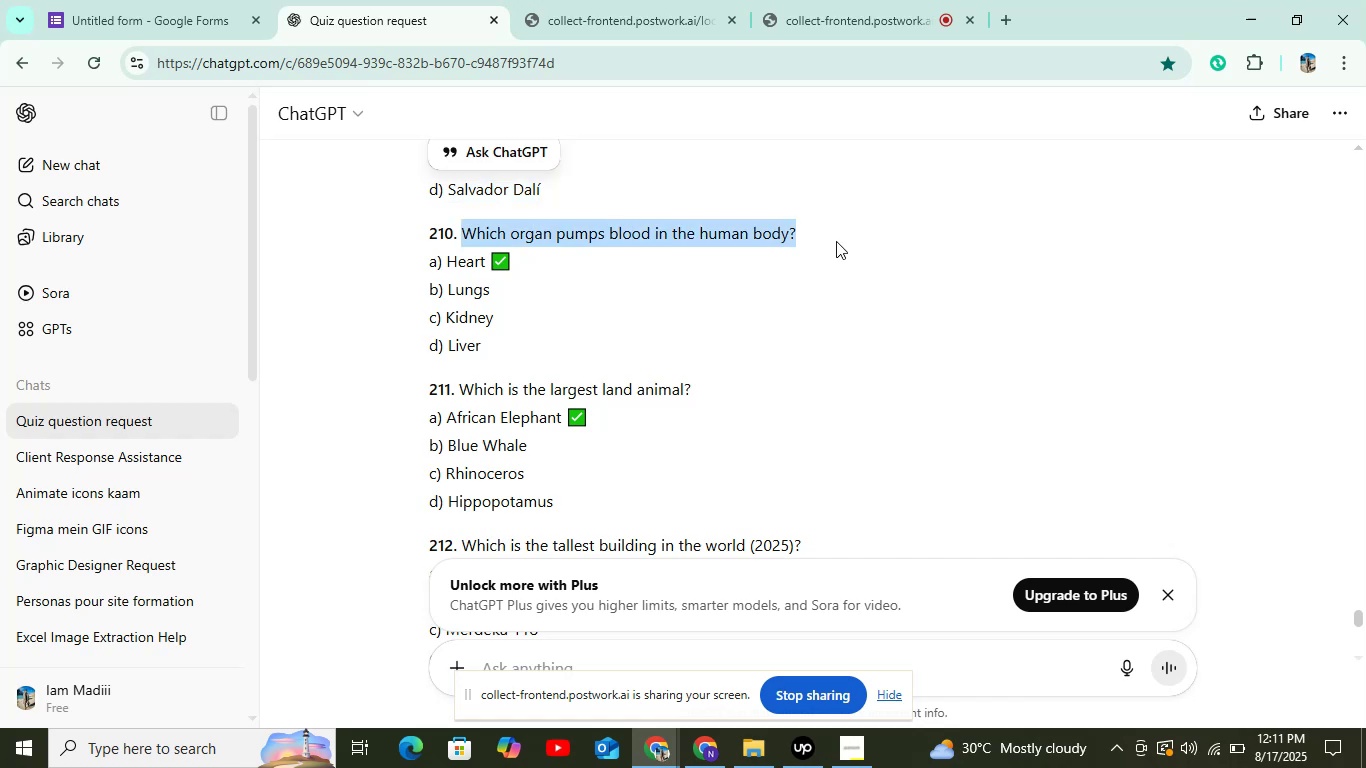 
key(Control+C)
 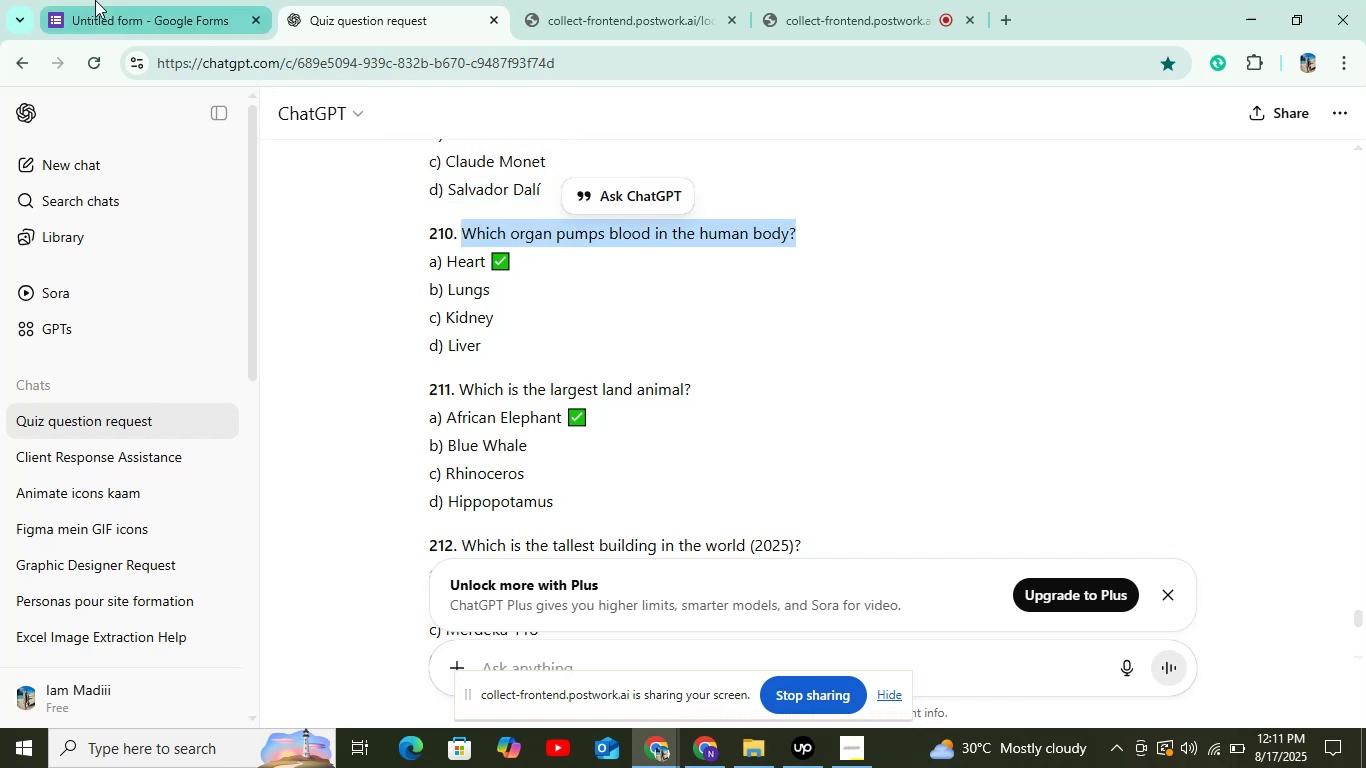 
left_click([95, 0])
 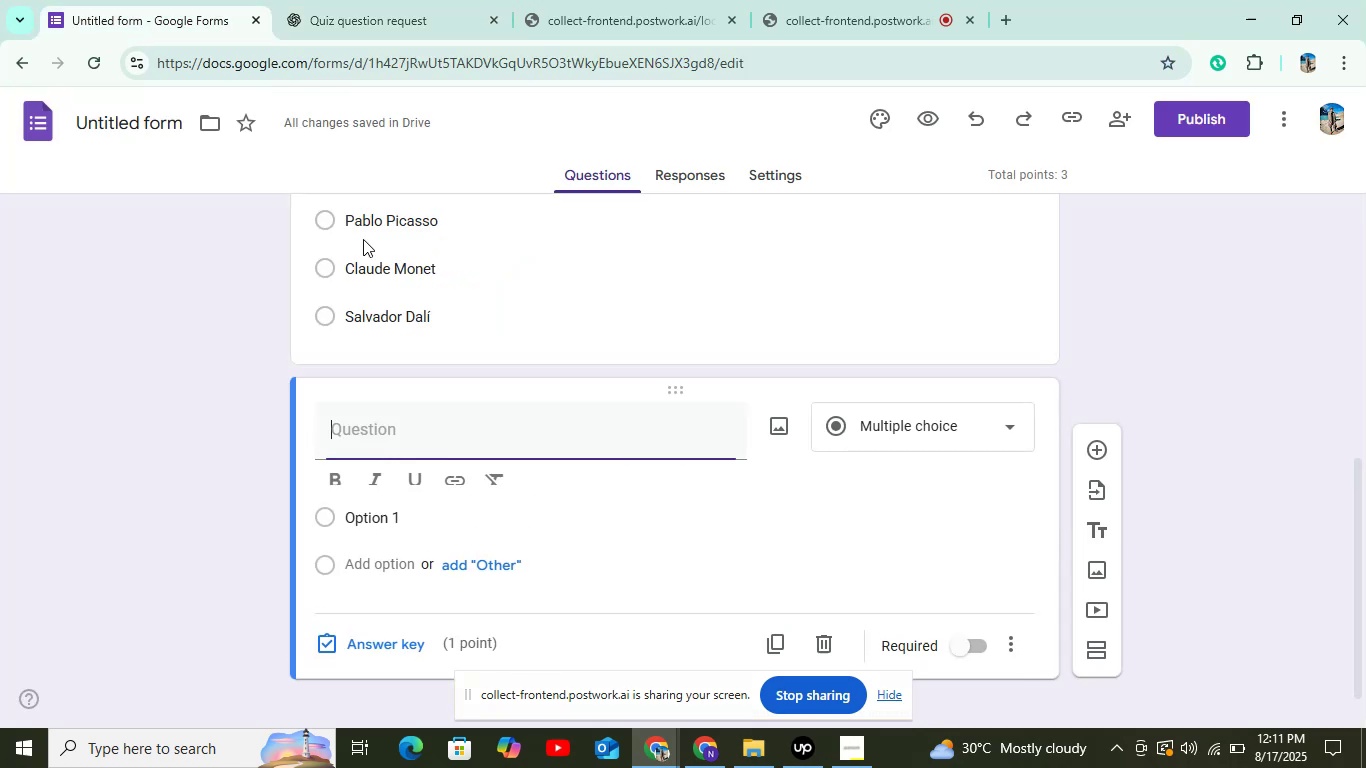 
key(Control+V)
 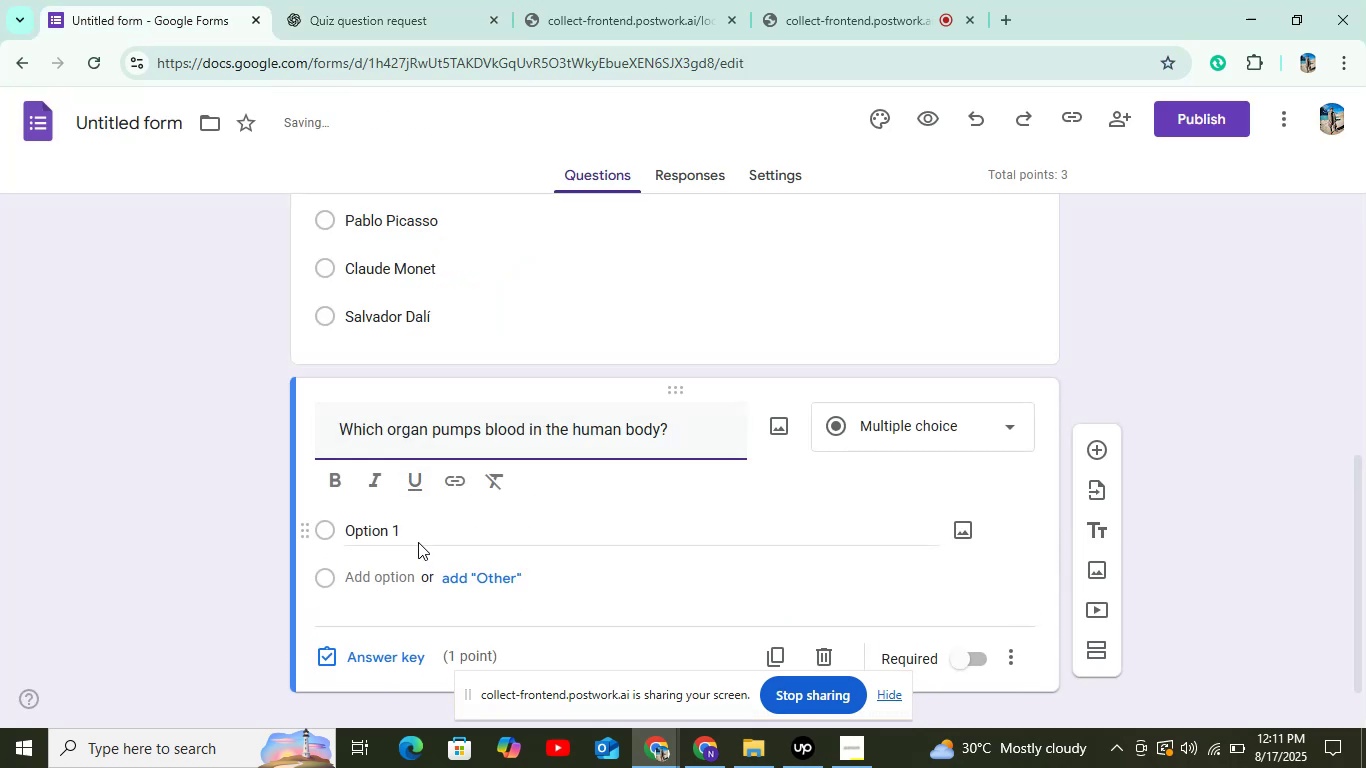 
left_click([417, 536])
 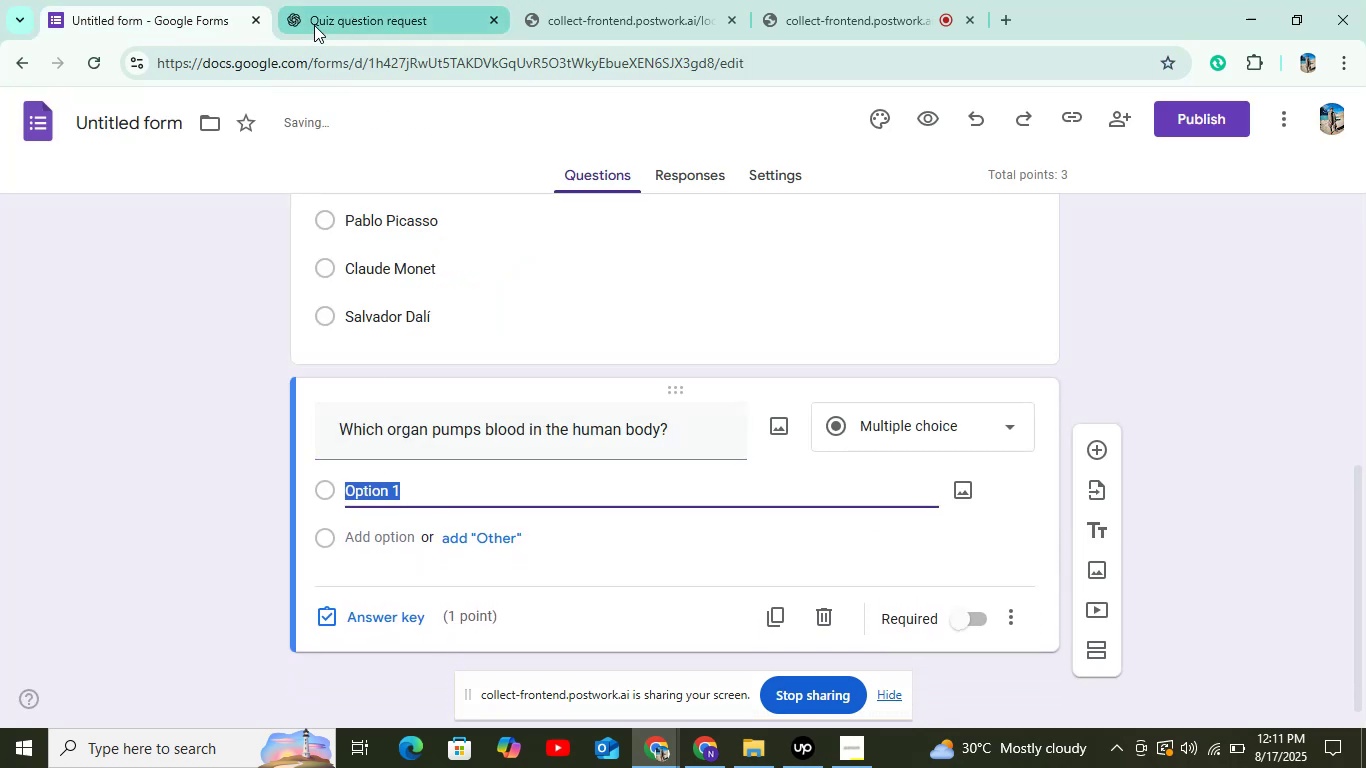 
left_click([314, 25])
 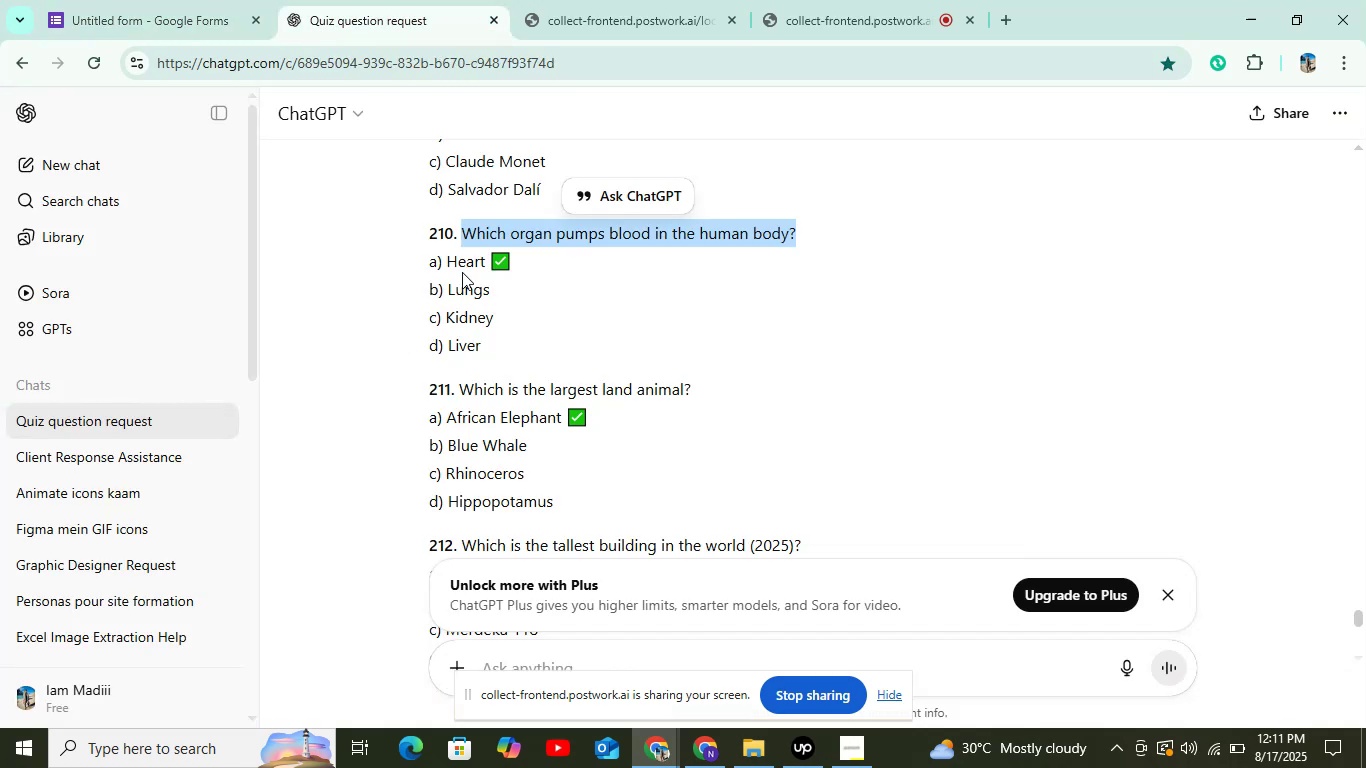 
double_click([455, 260])
 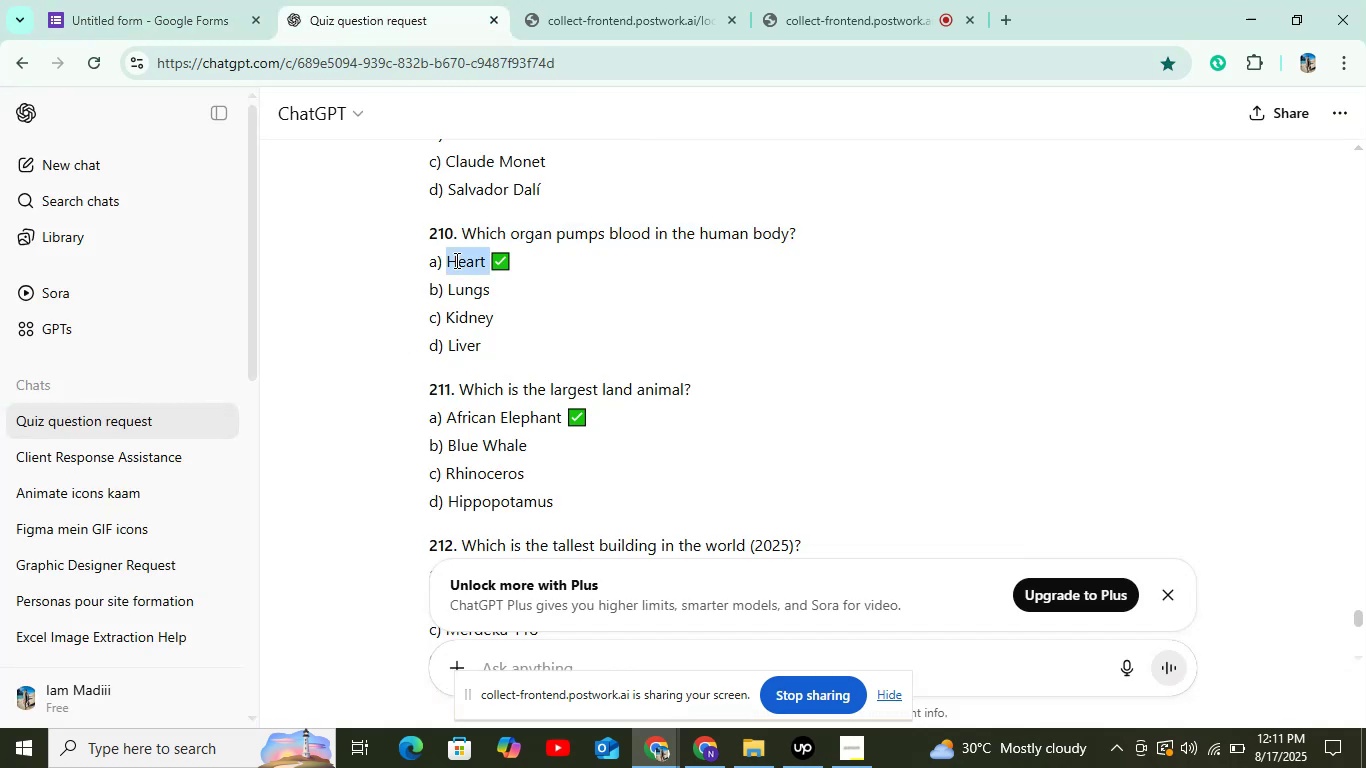 
key(Control+C)
 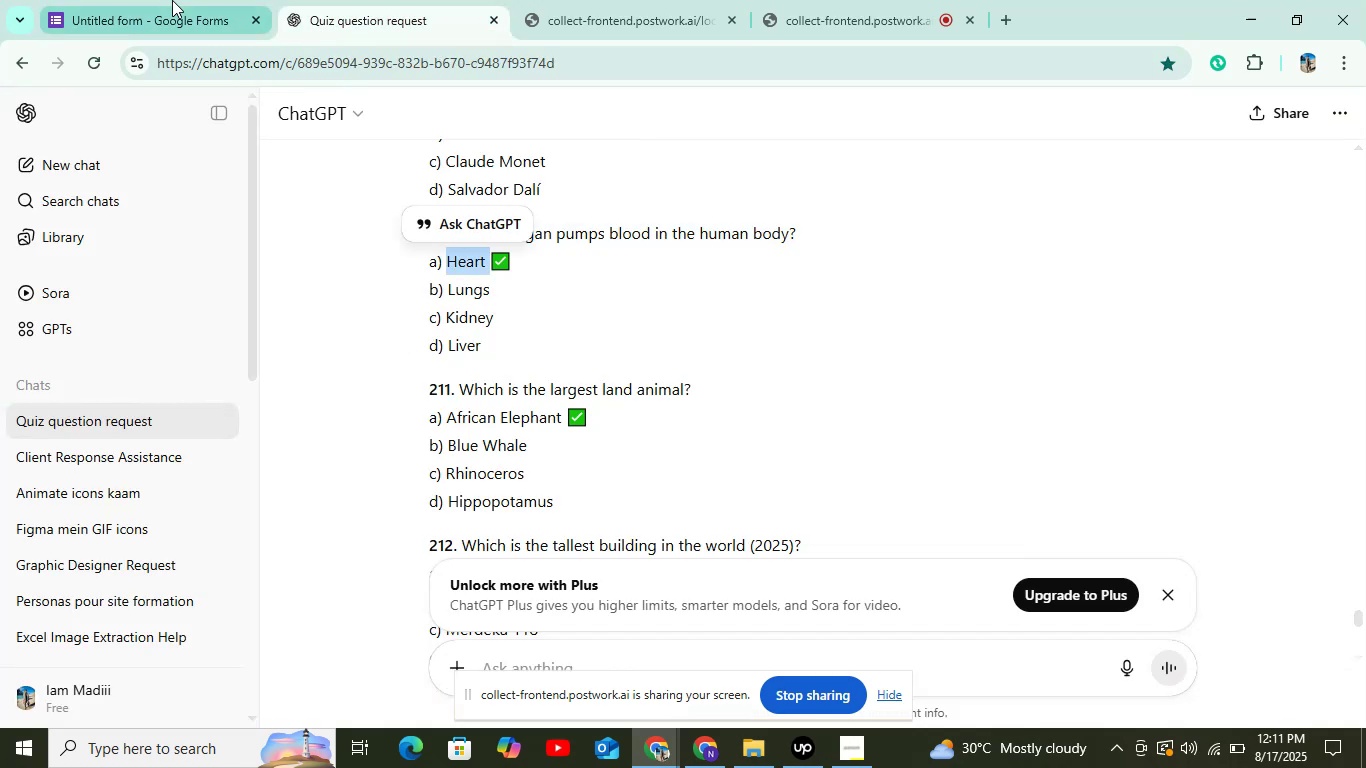 
left_click([172, 0])
 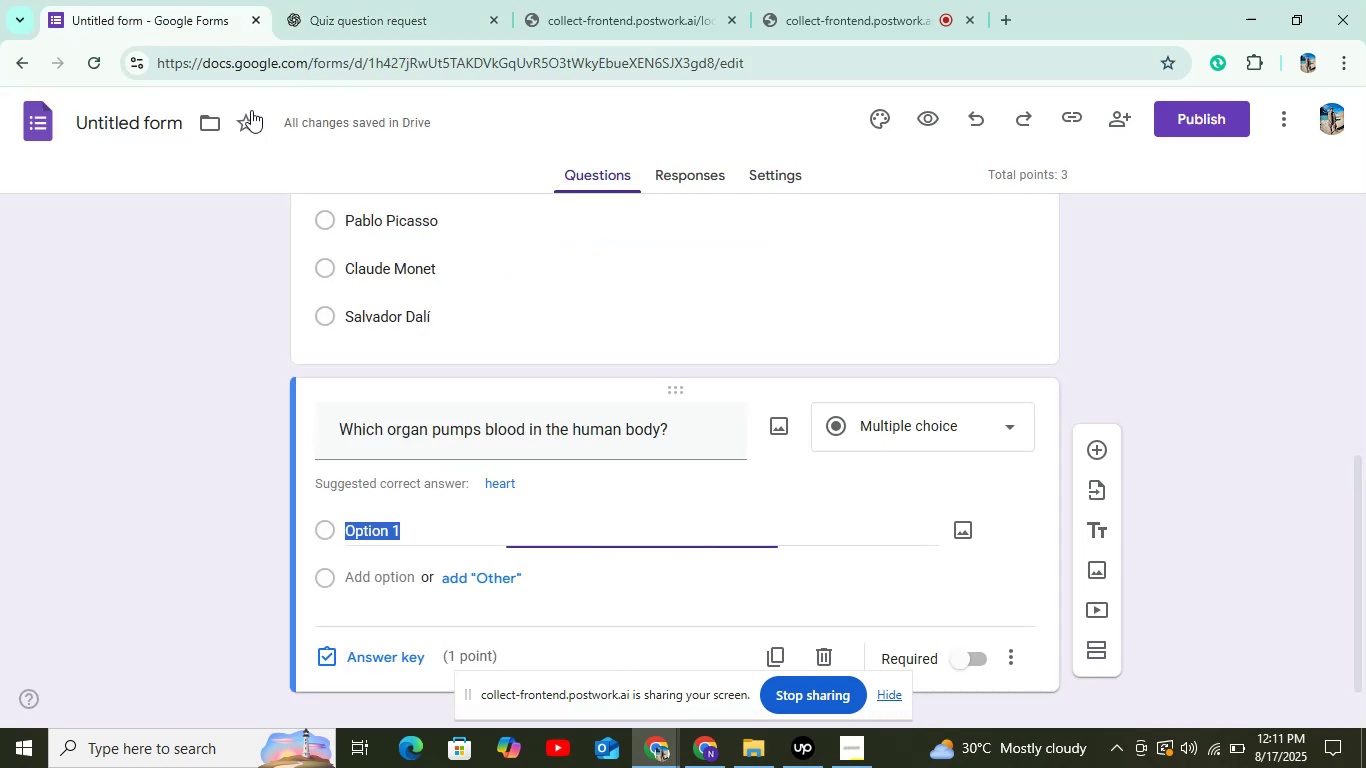 
key(Control+V)
 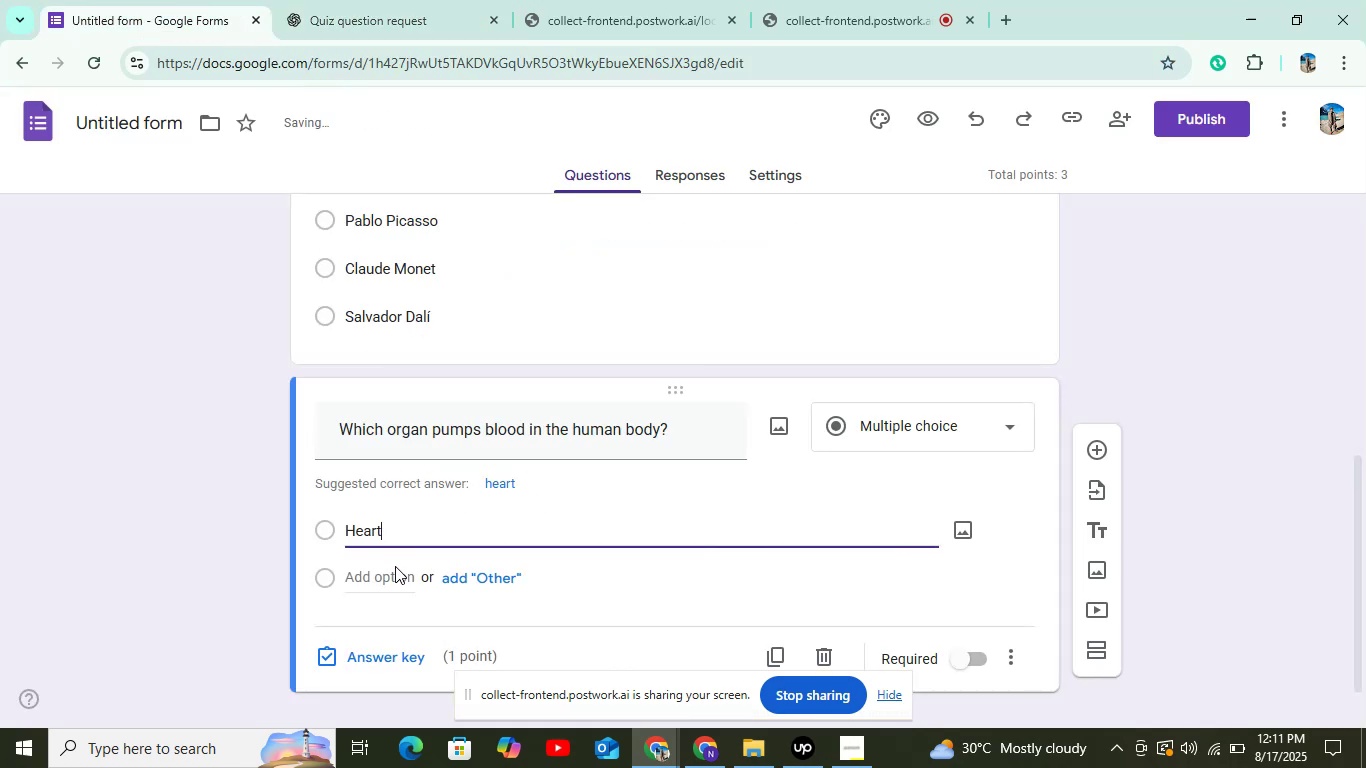 
left_click([395, 566])
 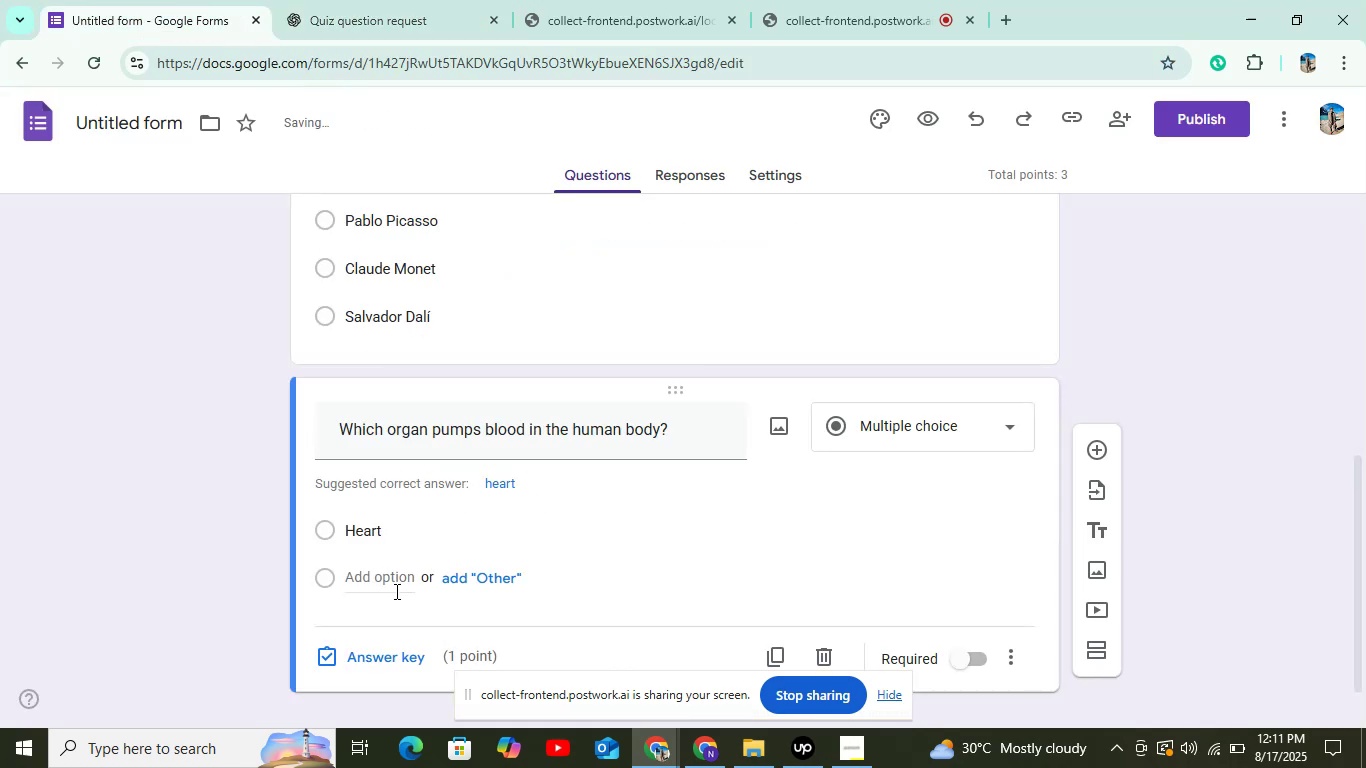 
left_click([395, 591])
 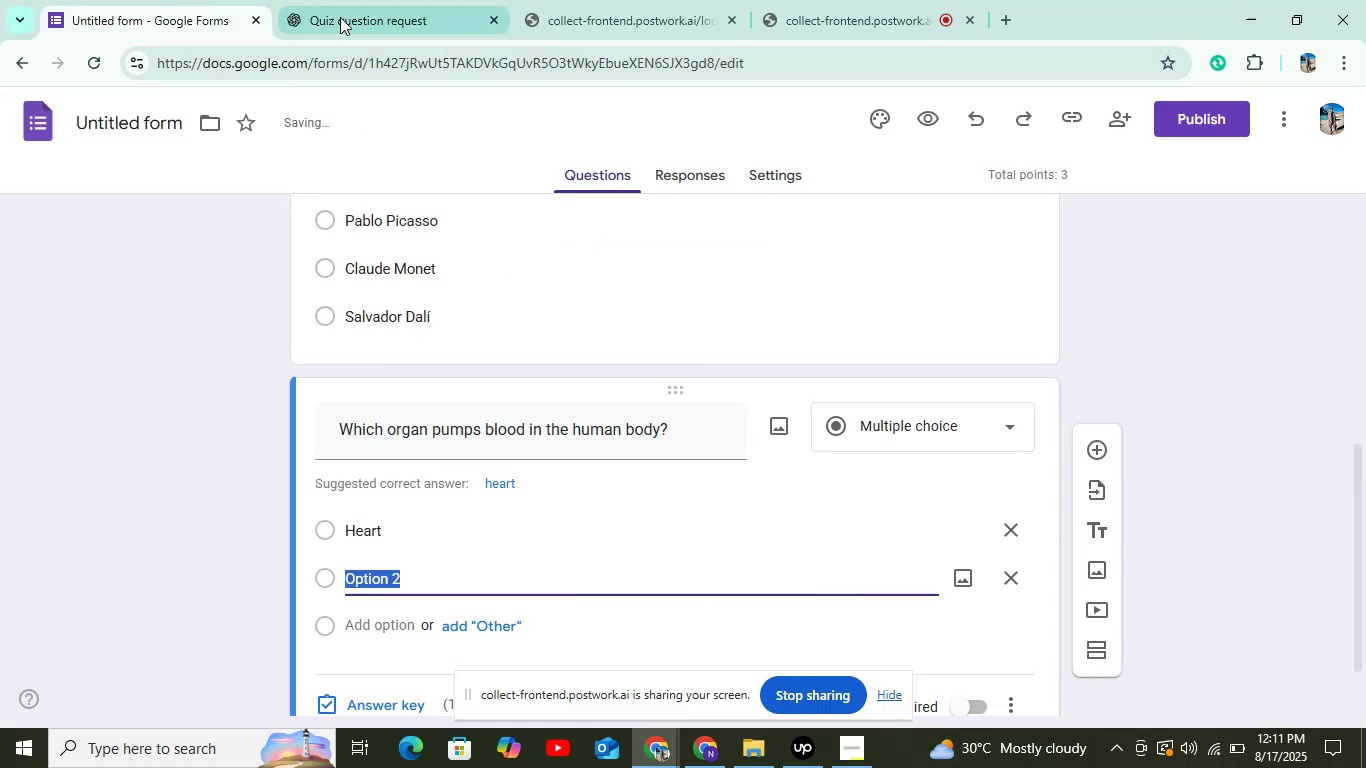 
left_click([345, 11])
 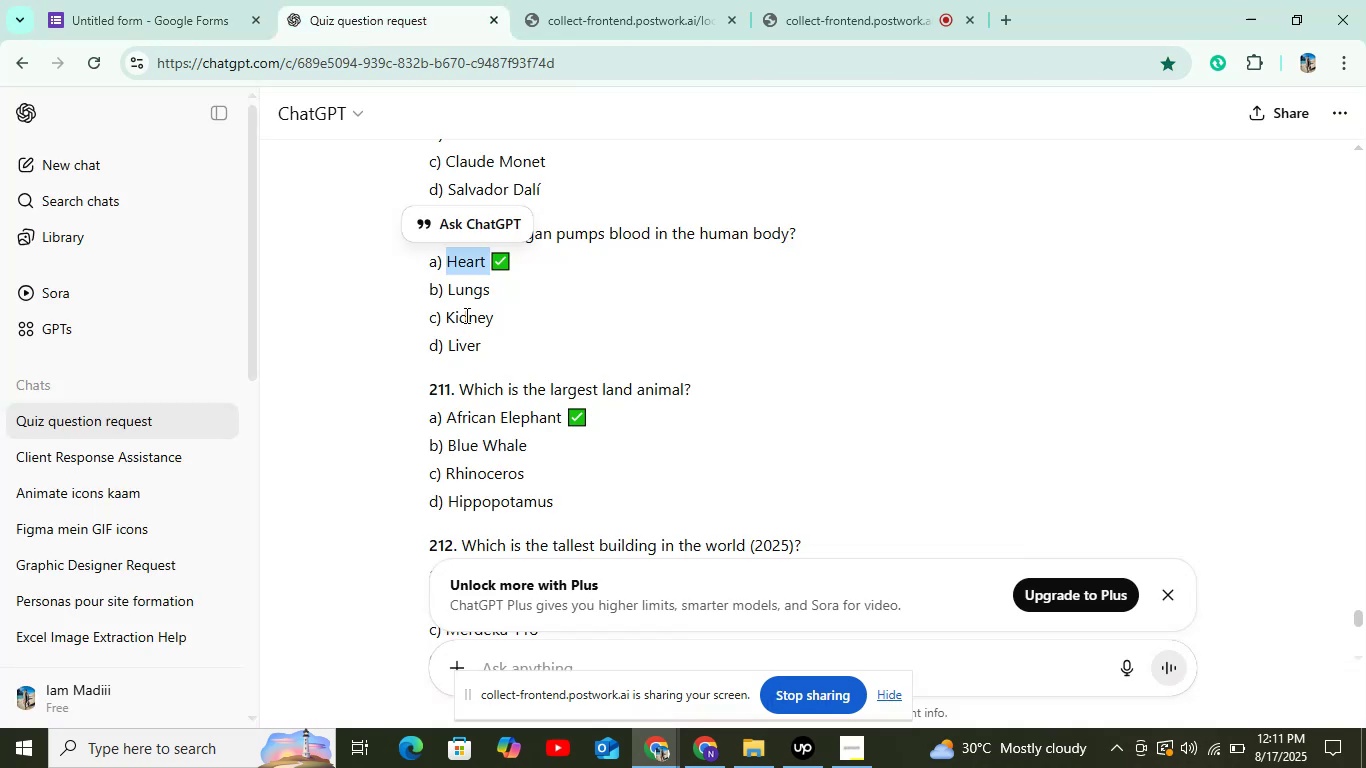 
double_click([461, 289])
 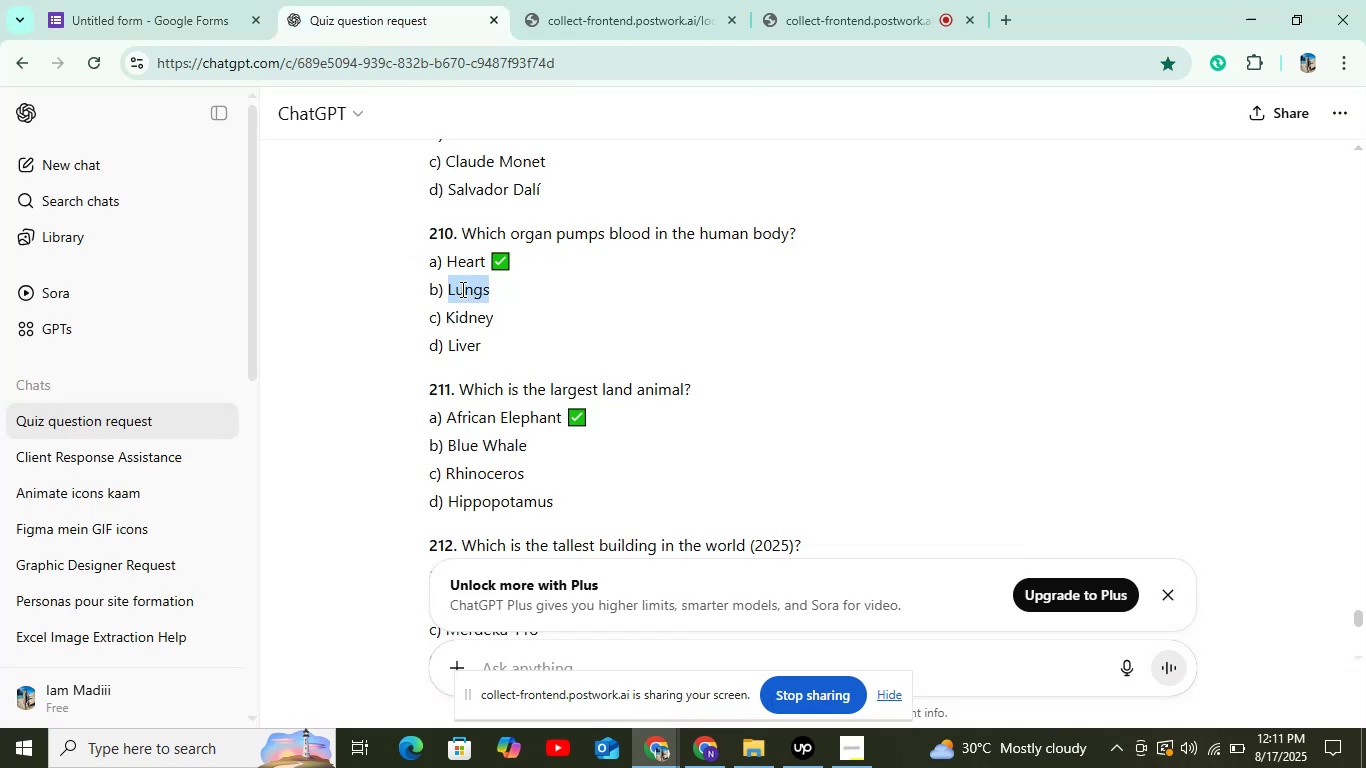 
key(Control+C)
 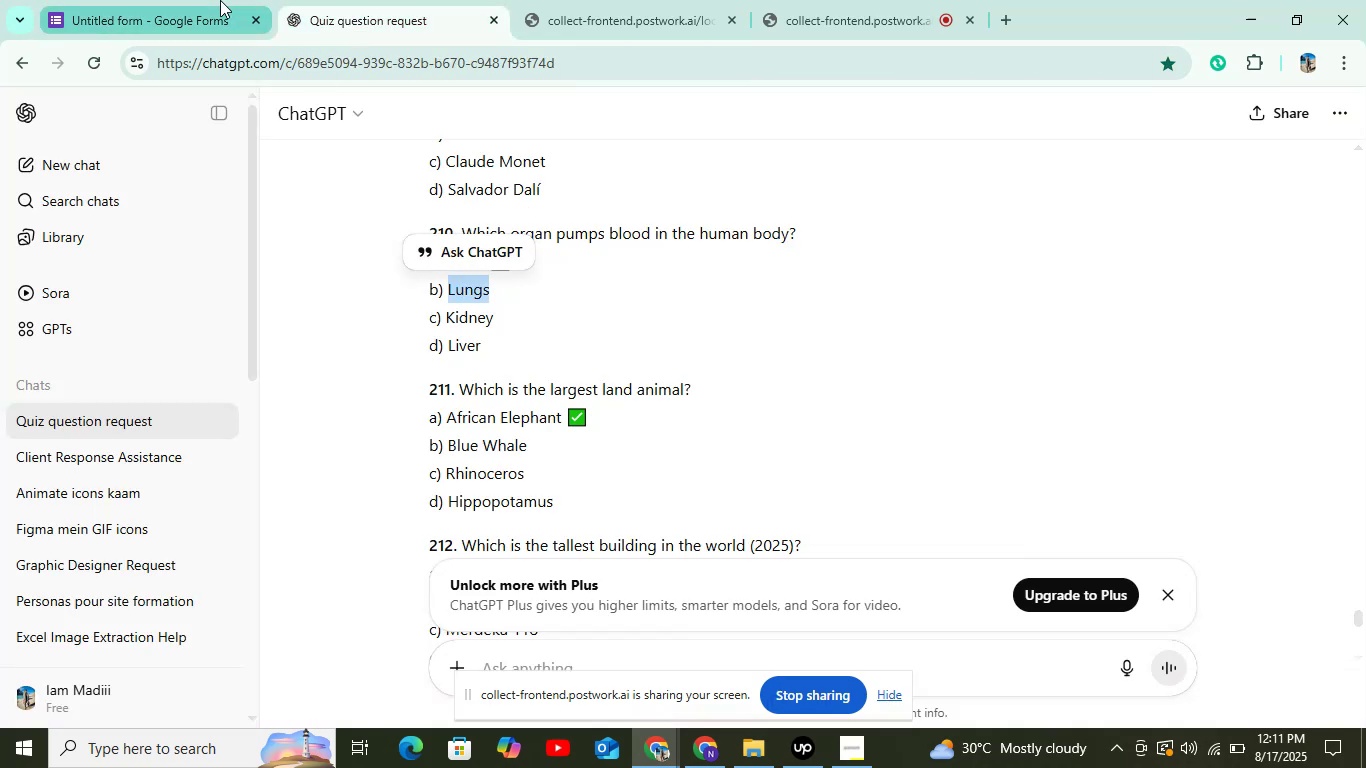 
left_click([220, 0])
 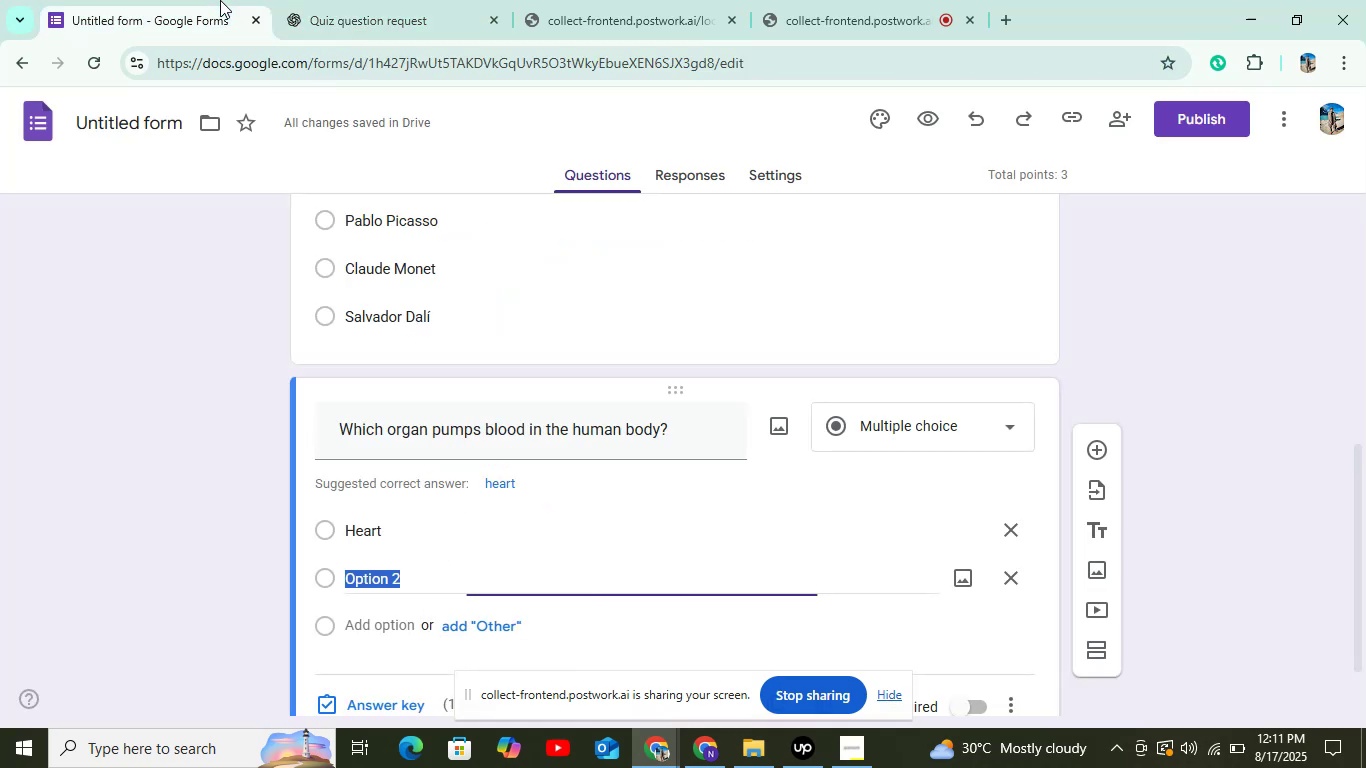 
key(Control+V)
 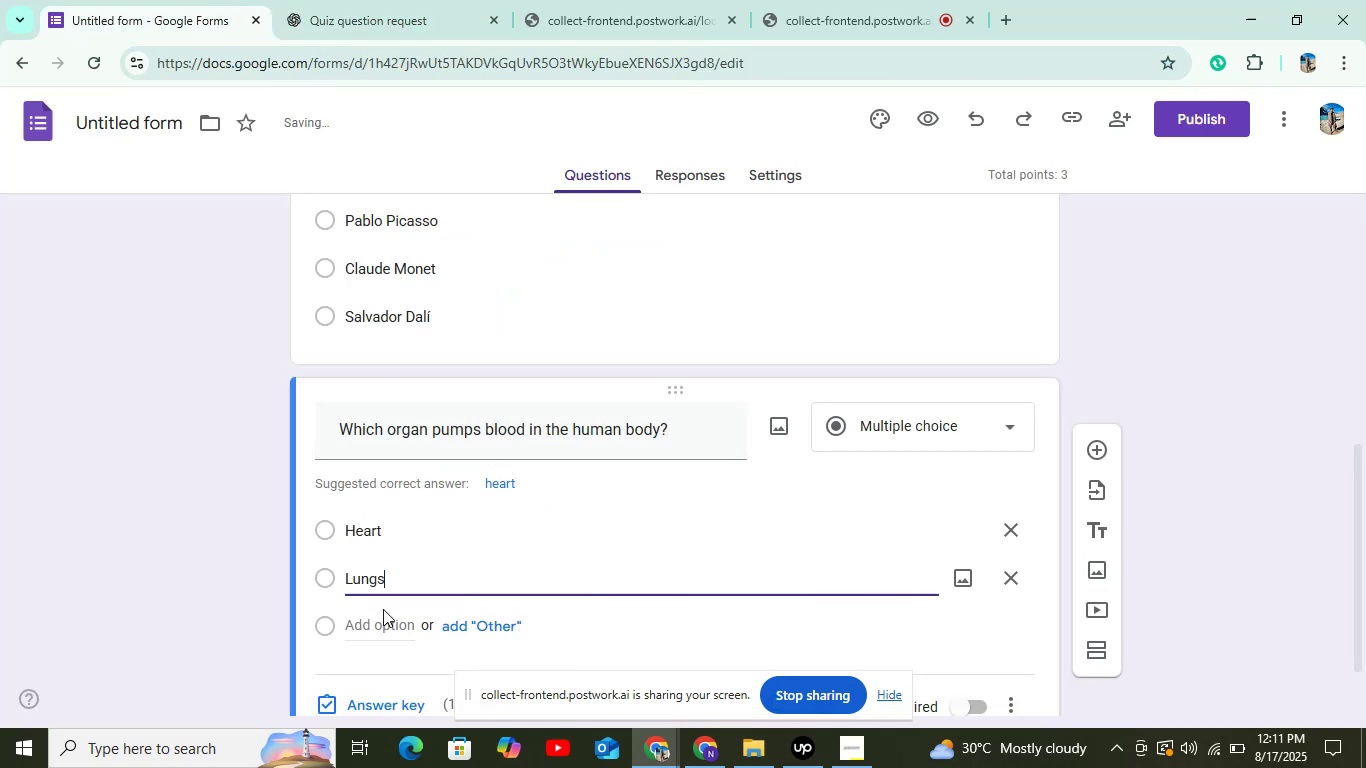 
left_click([383, 609])
 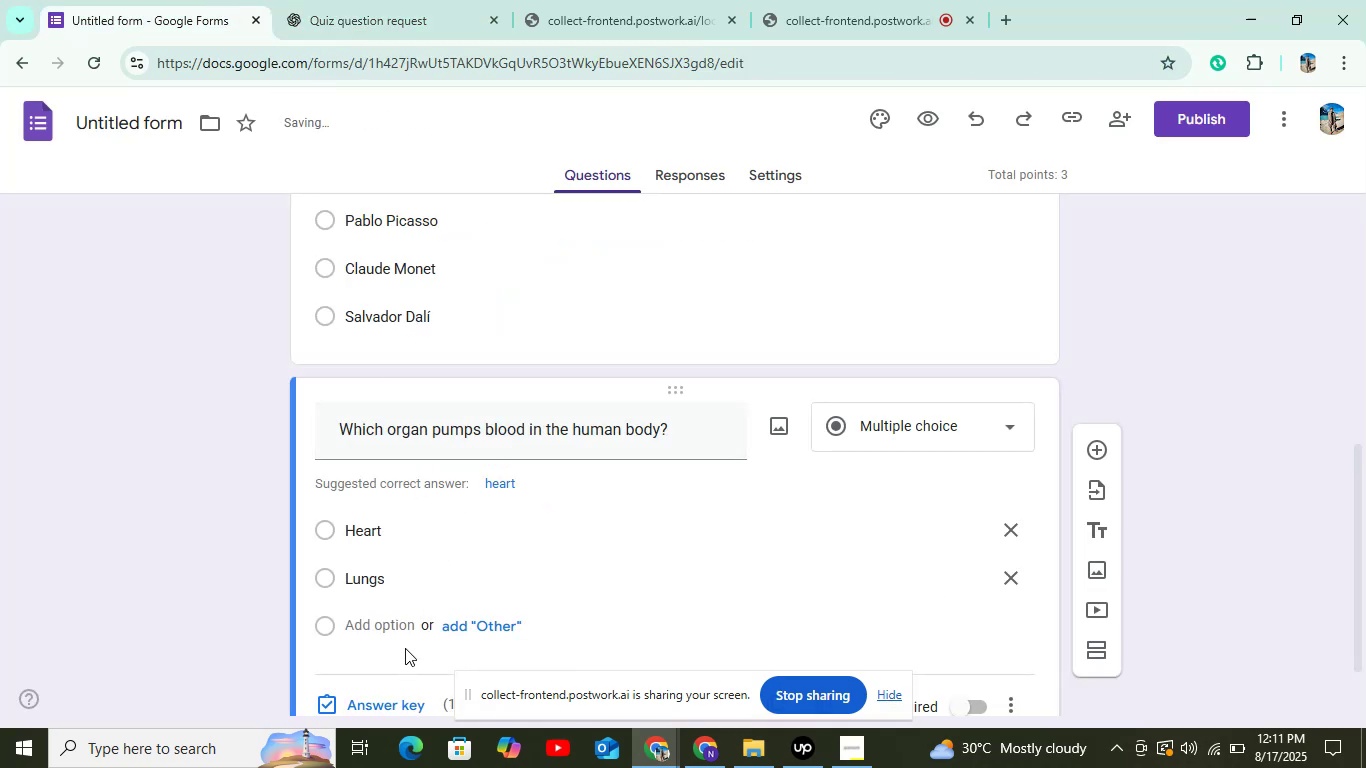 
left_click([405, 645])
 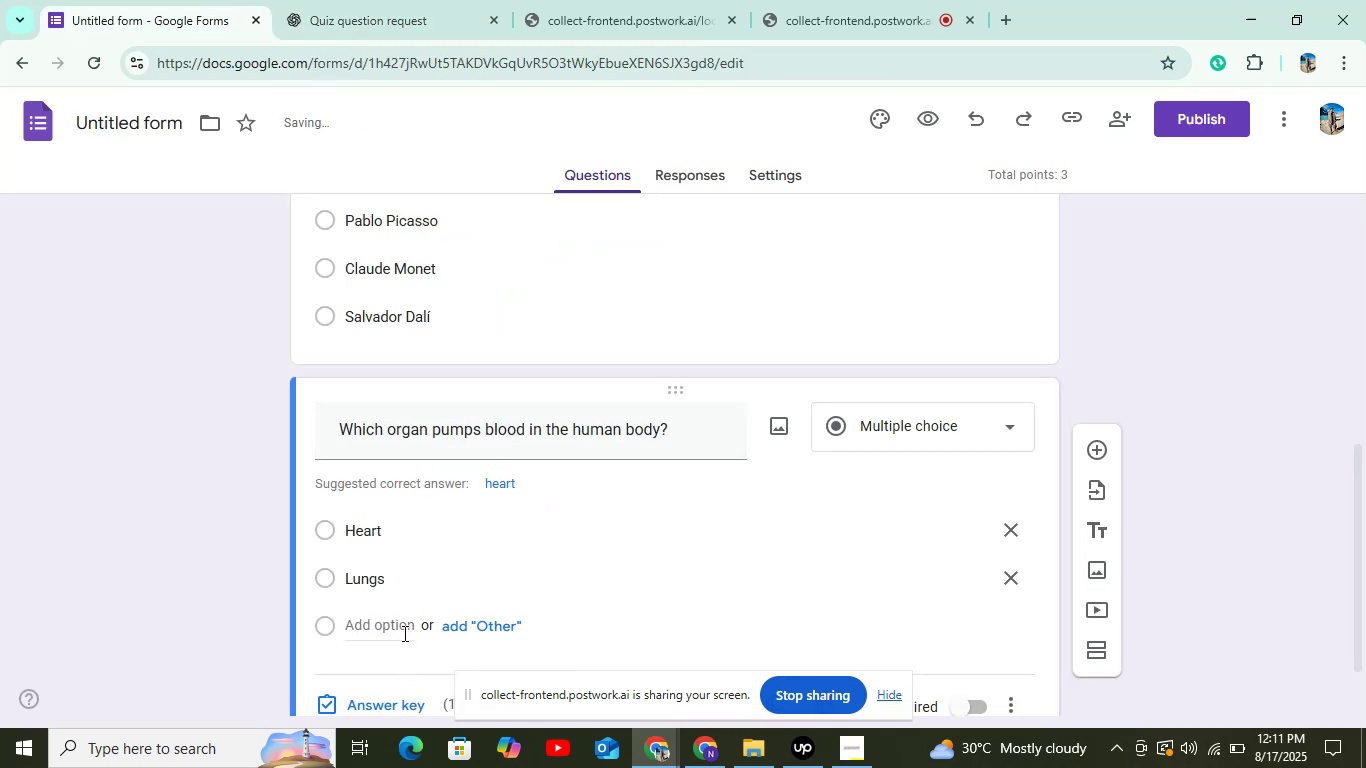 
left_click([403, 633])
 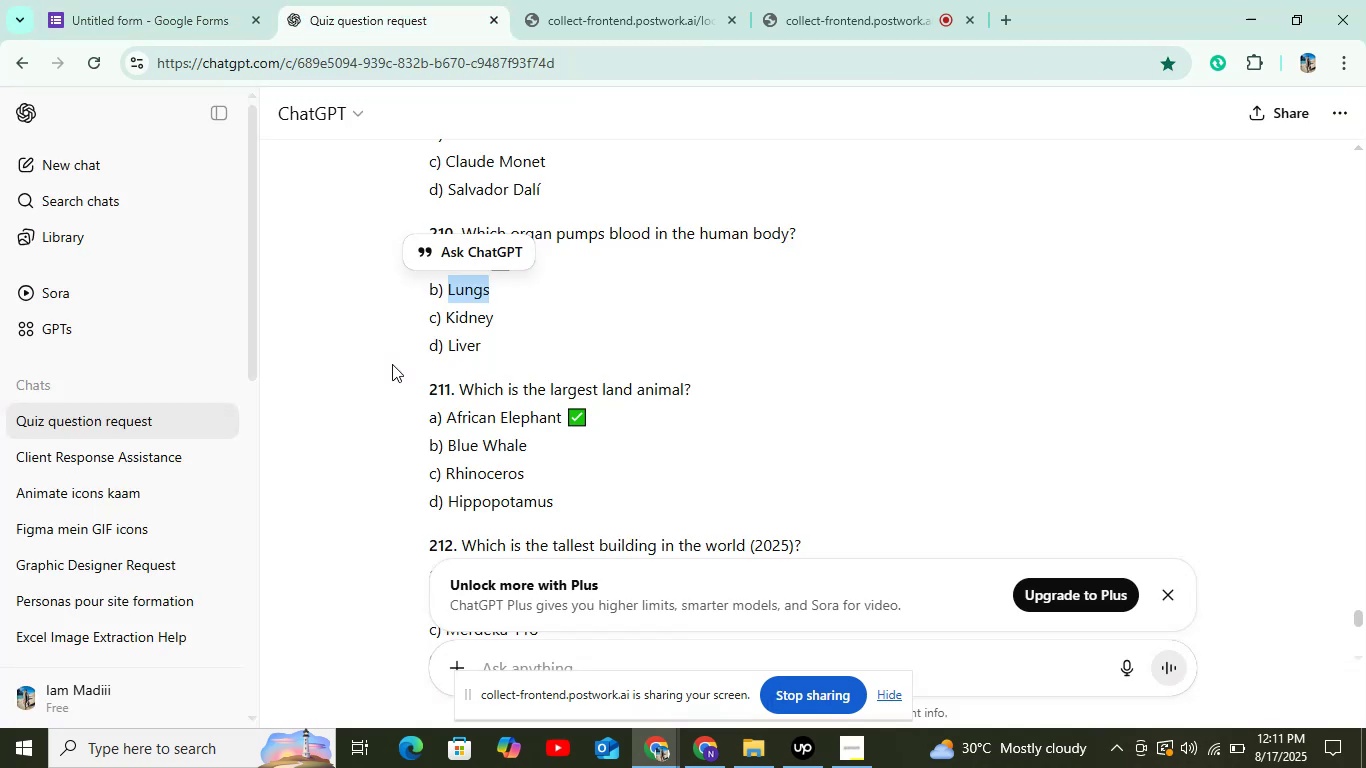 
double_click([459, 318])
 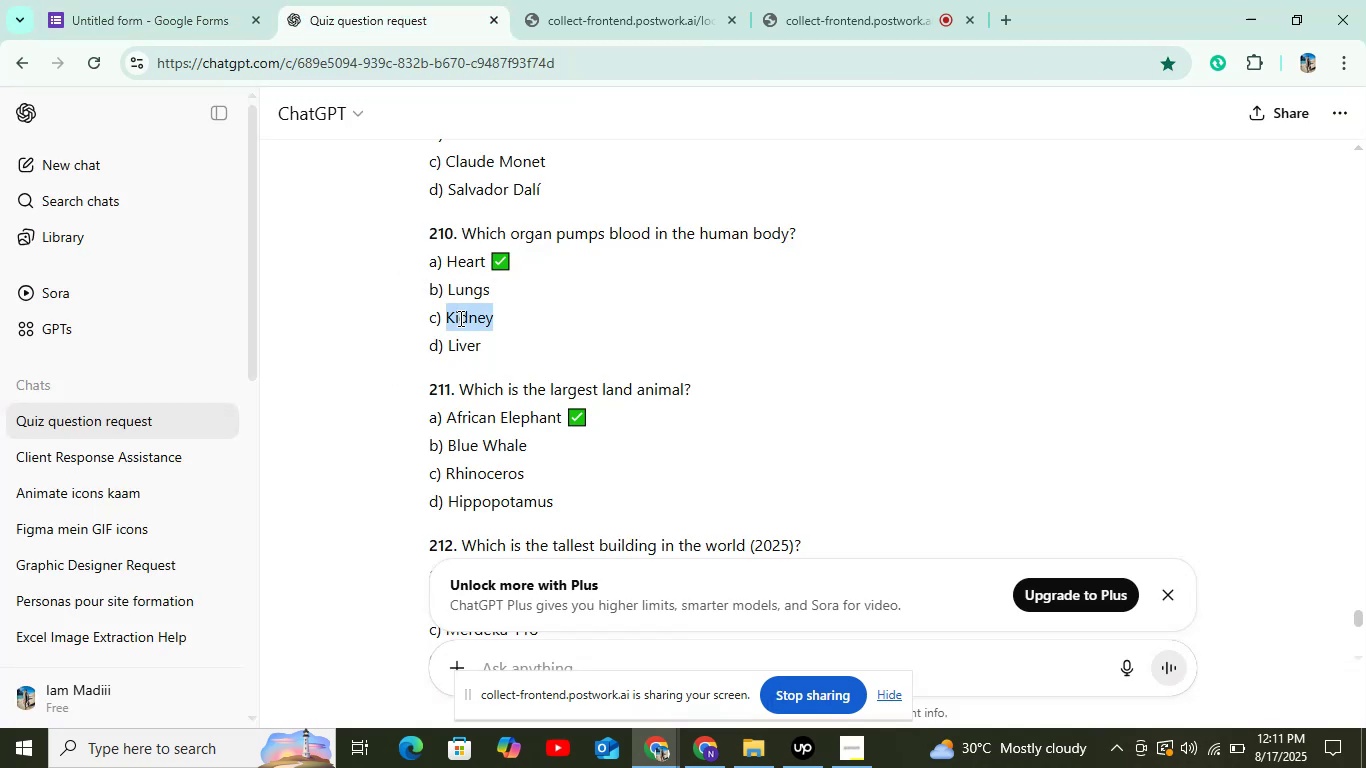 
key(Control+C)
 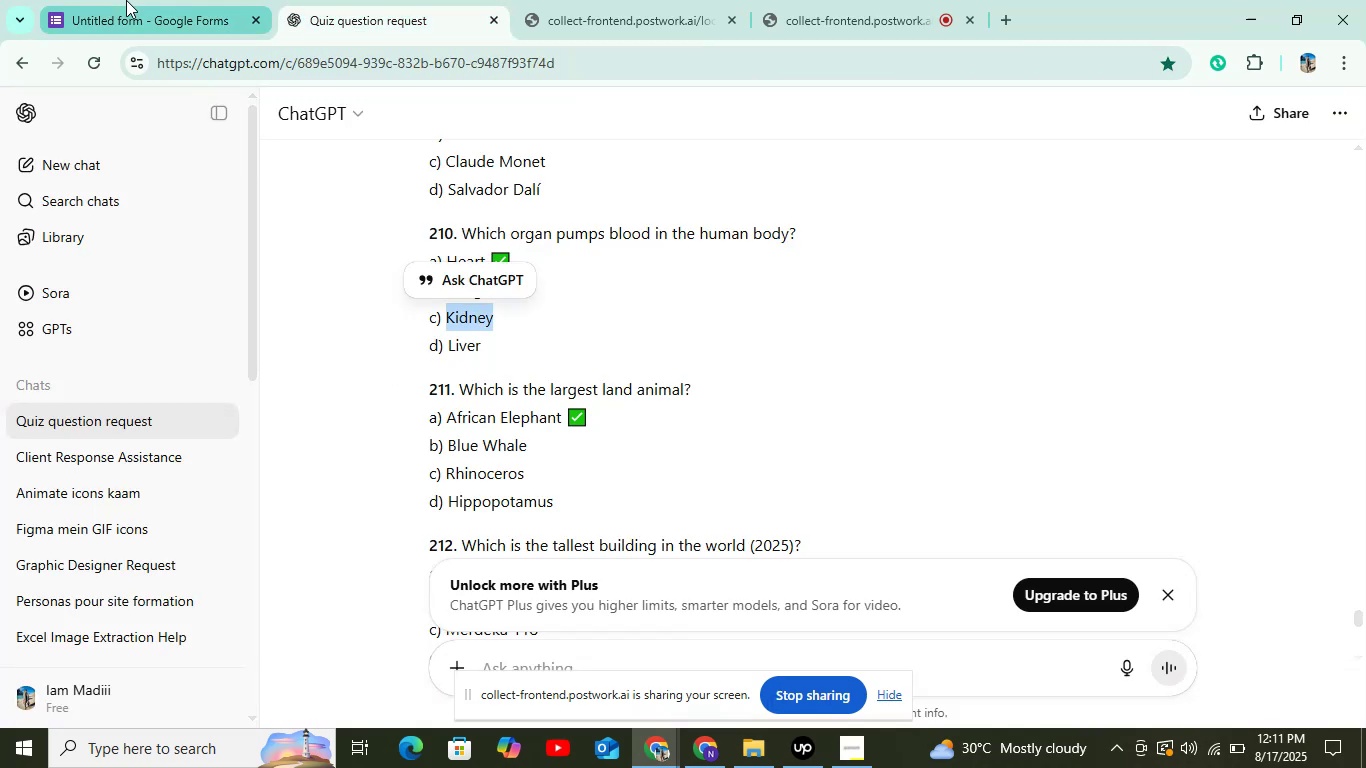 
left_click([126, 0])
 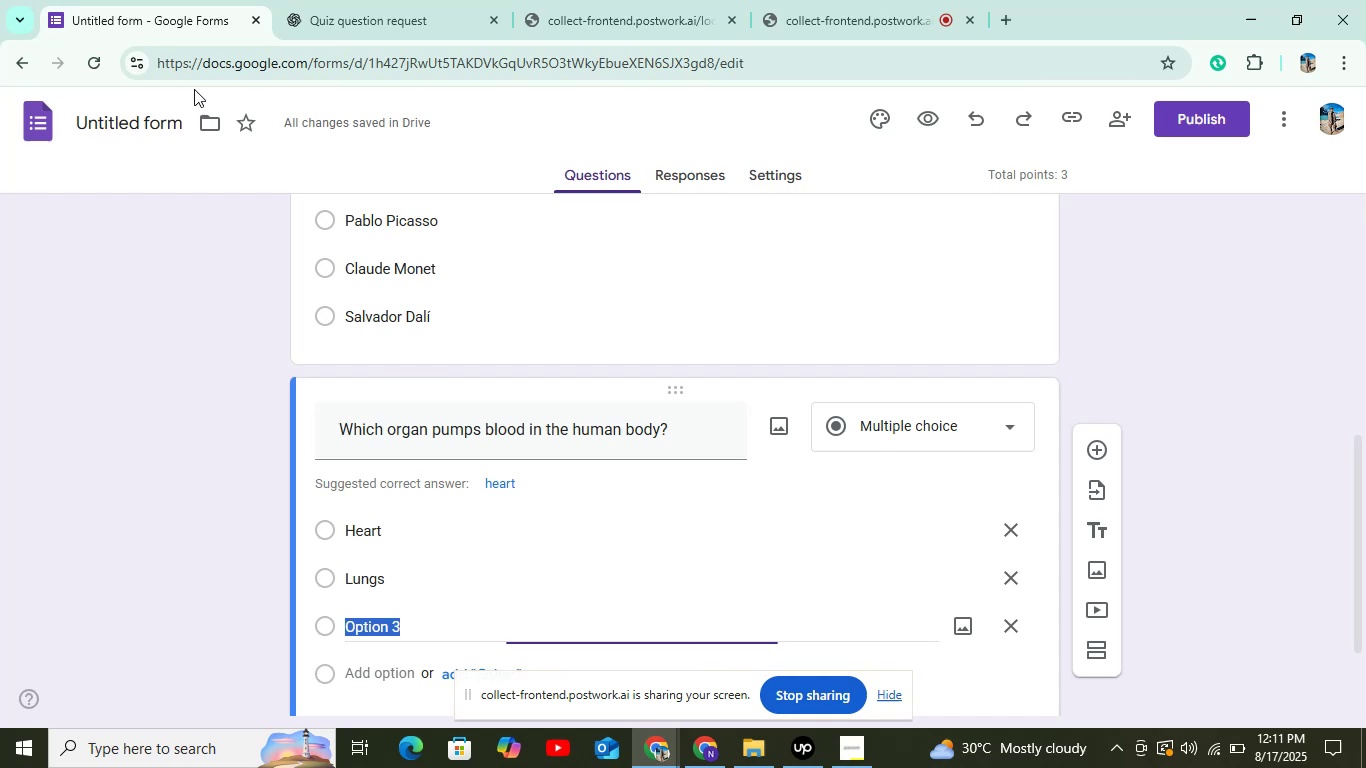 
key(Control+V)
 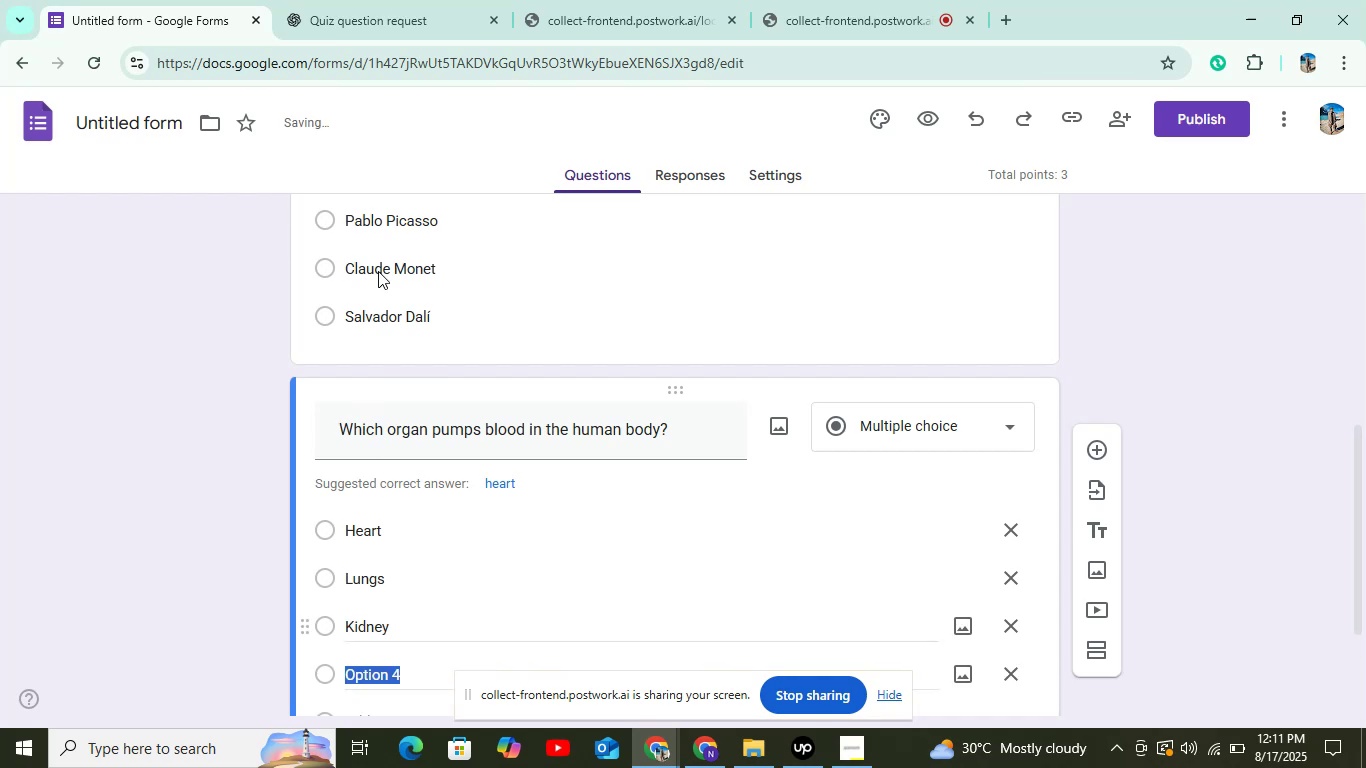 
left_click([353, 9])
 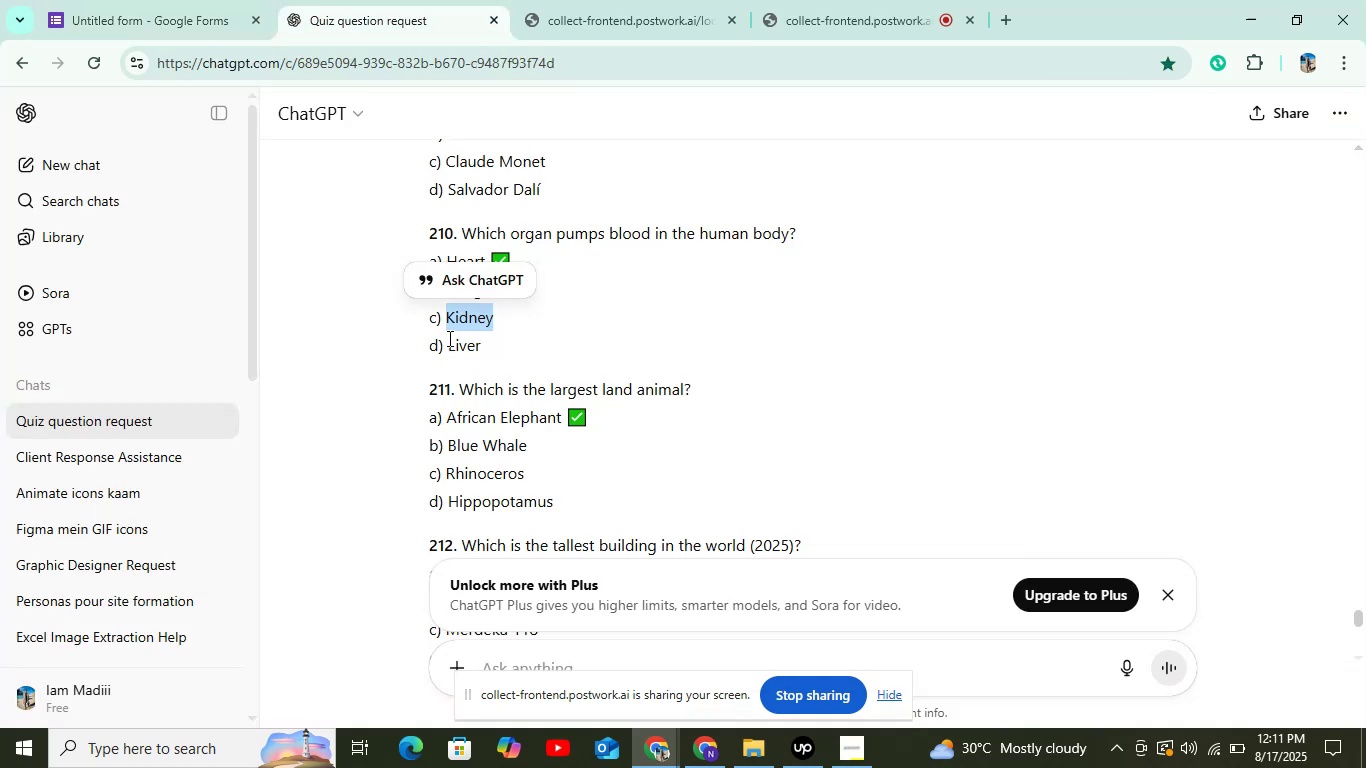 
double_click([464, 350])
 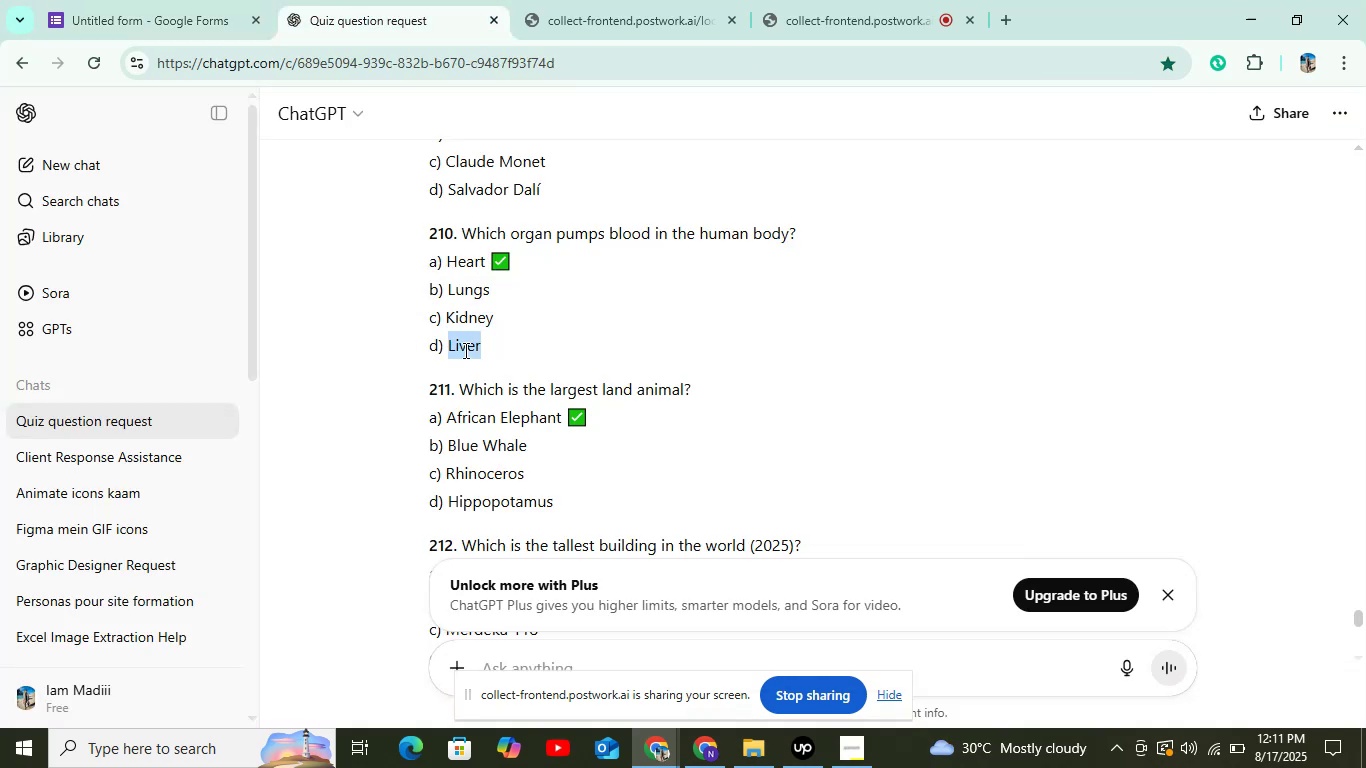 
key(Control+C)
 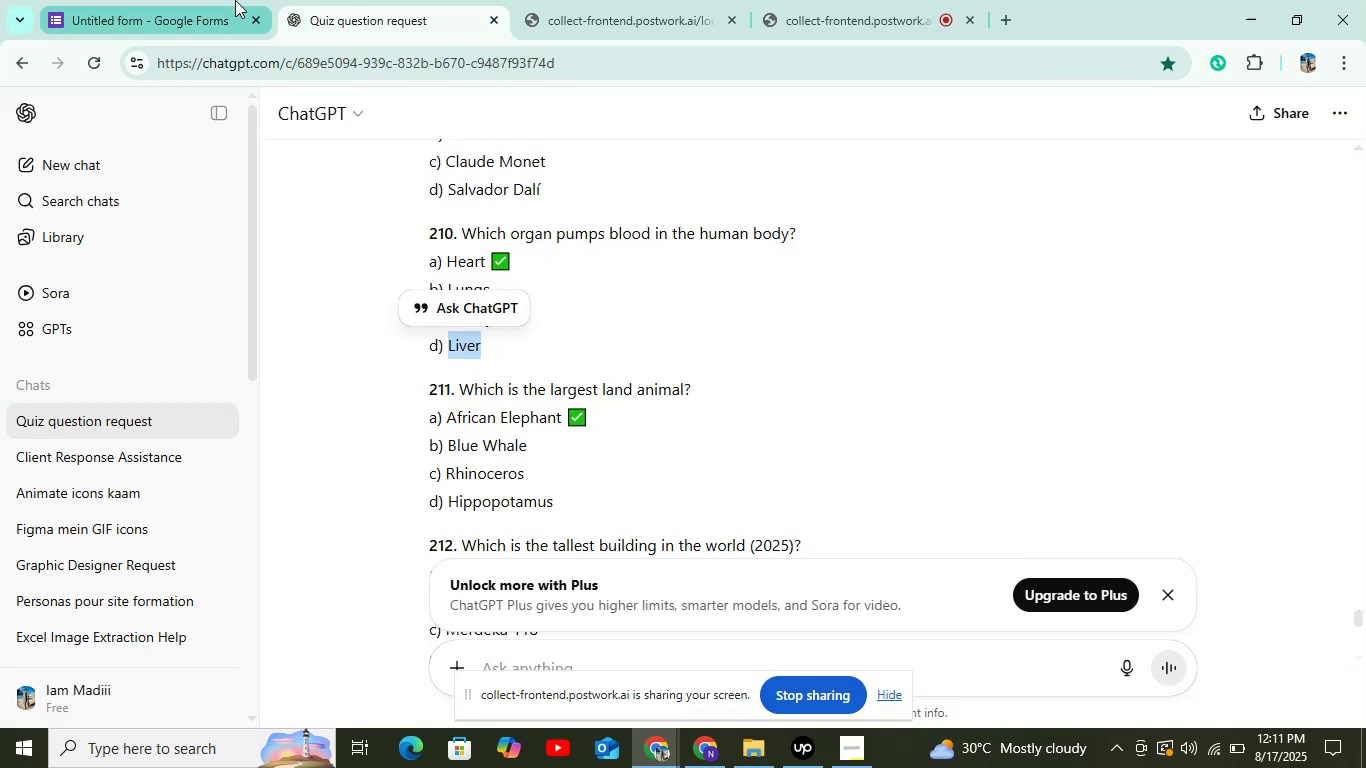 
left_click([235, 0])
 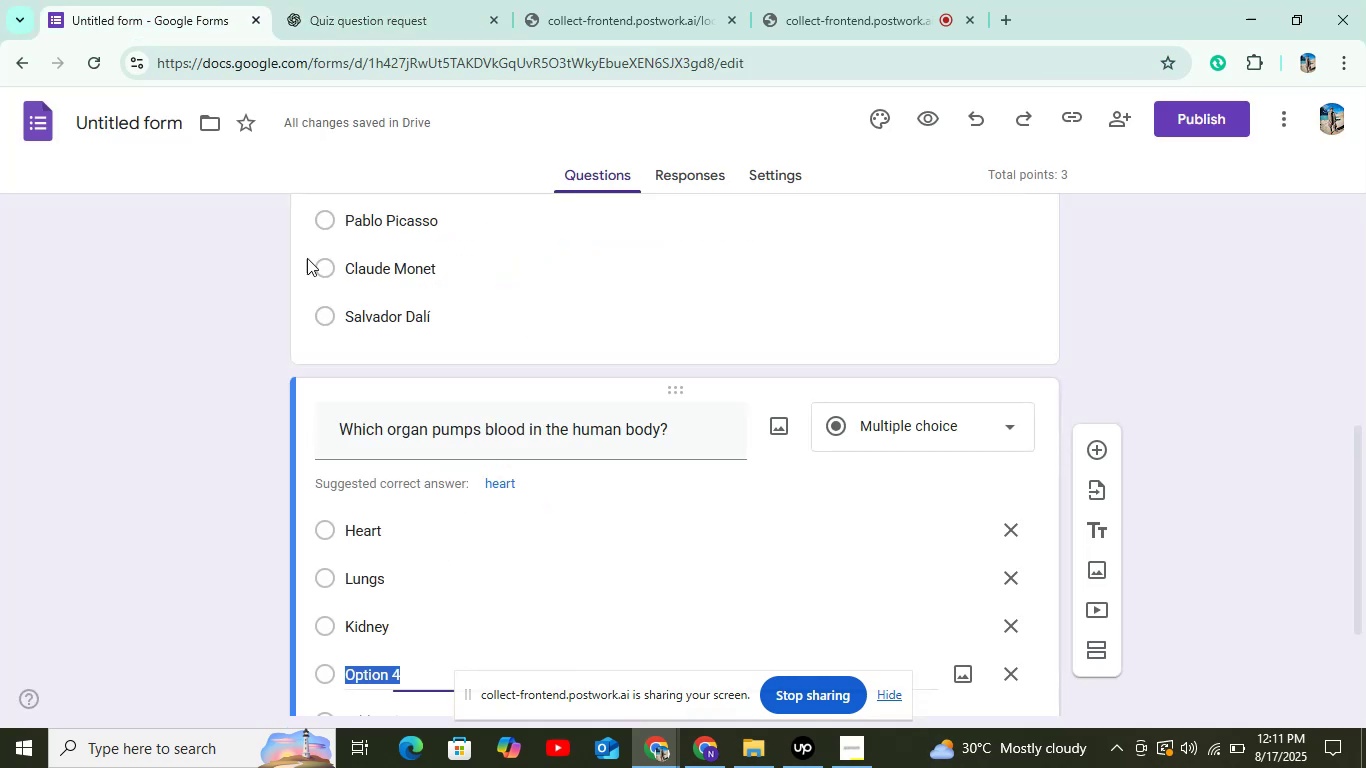 
key(Control+V)
 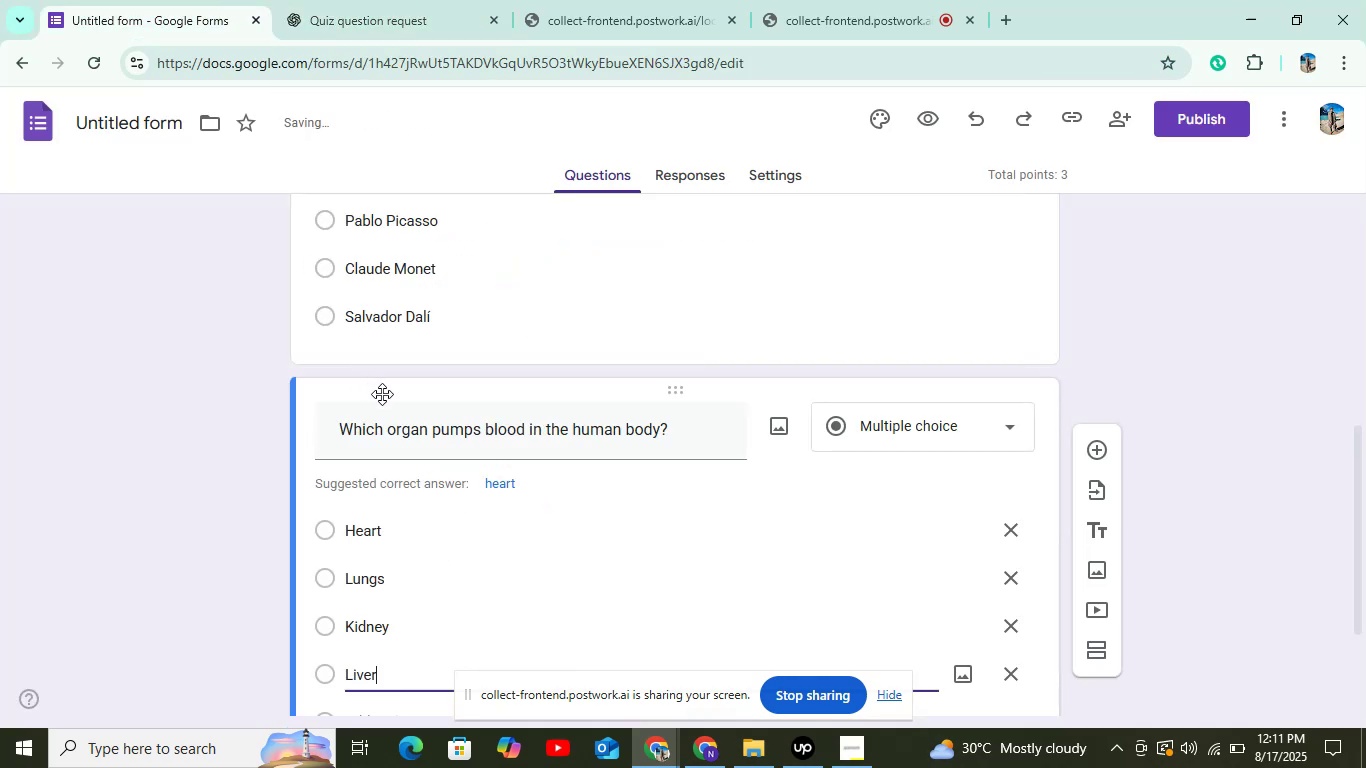 
scroll: coordinate [475, 451], scroll_direction: down, amount: 2.0
 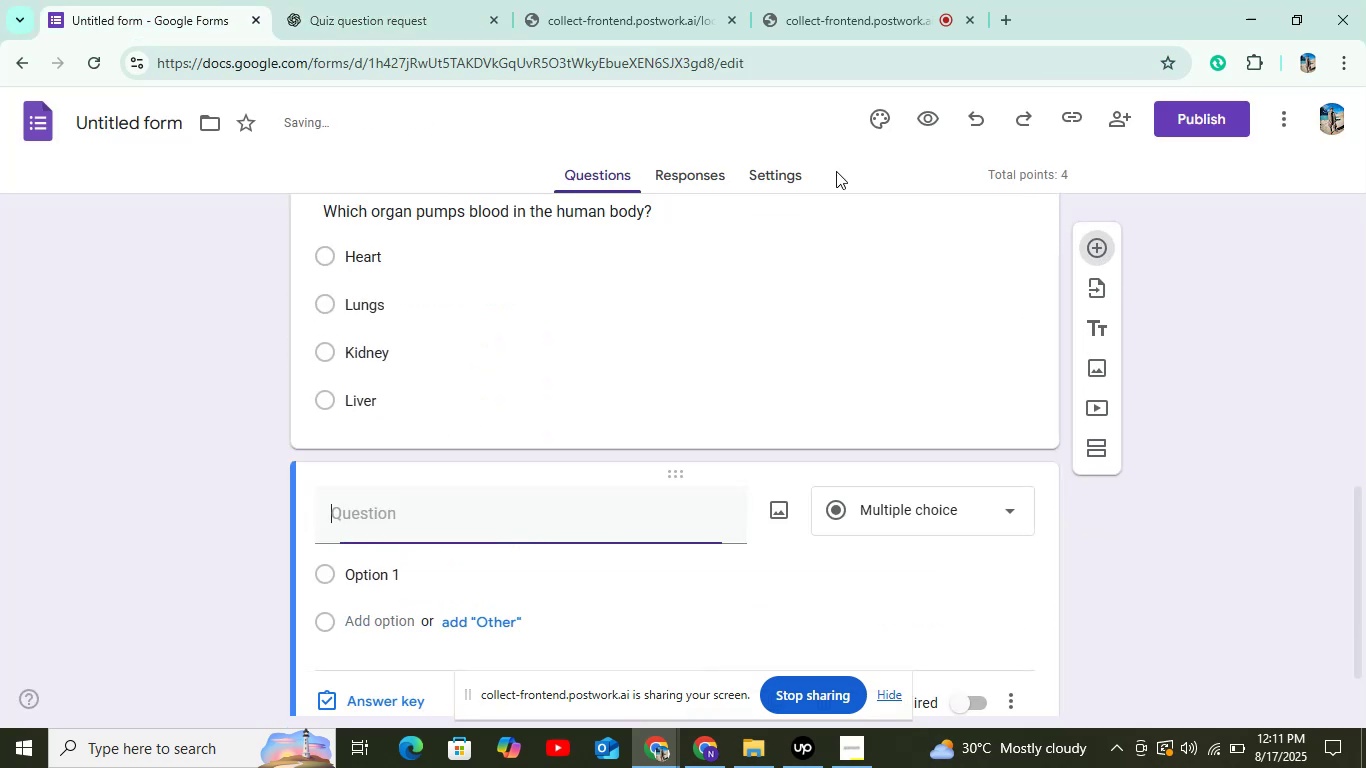 
left_click([387, 11])
 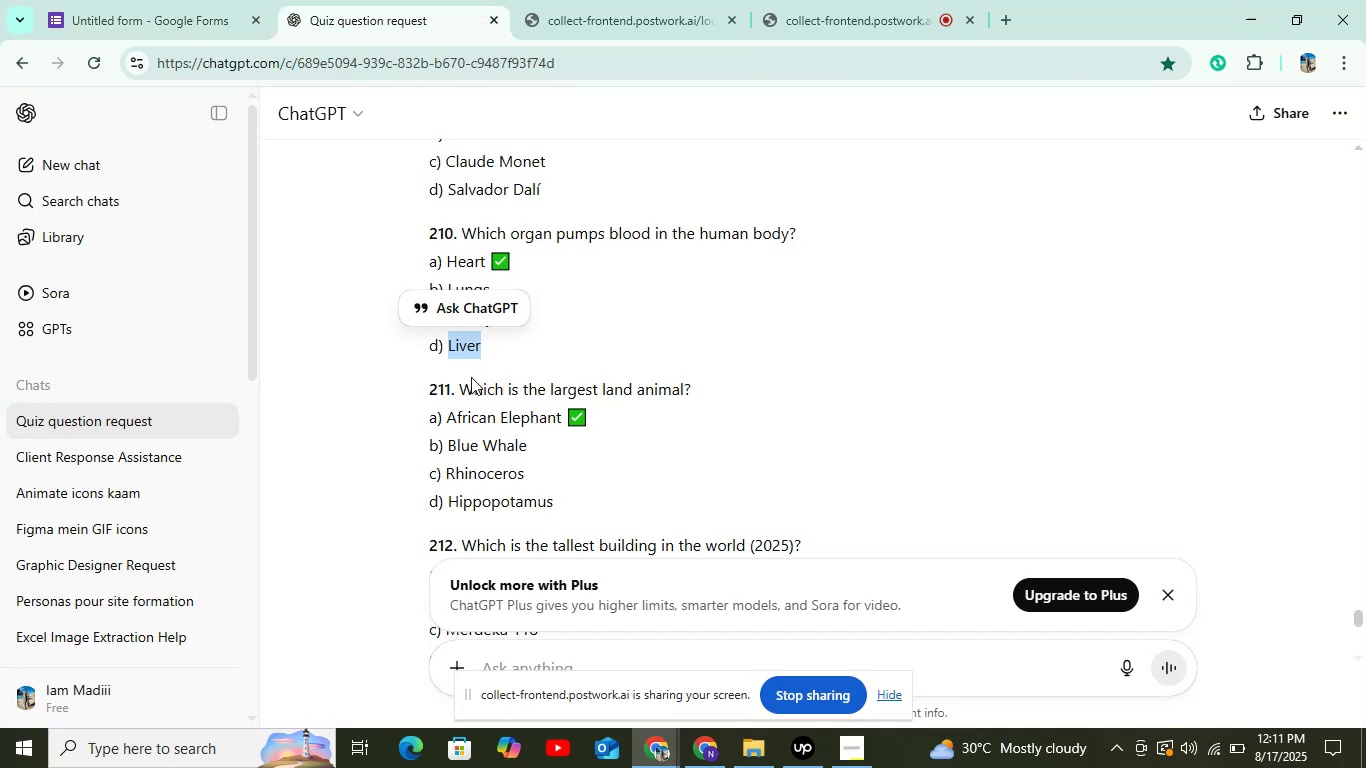 
left_click_drag(start_coordinate=[463, 384], to_coordinate=[677, 382])
 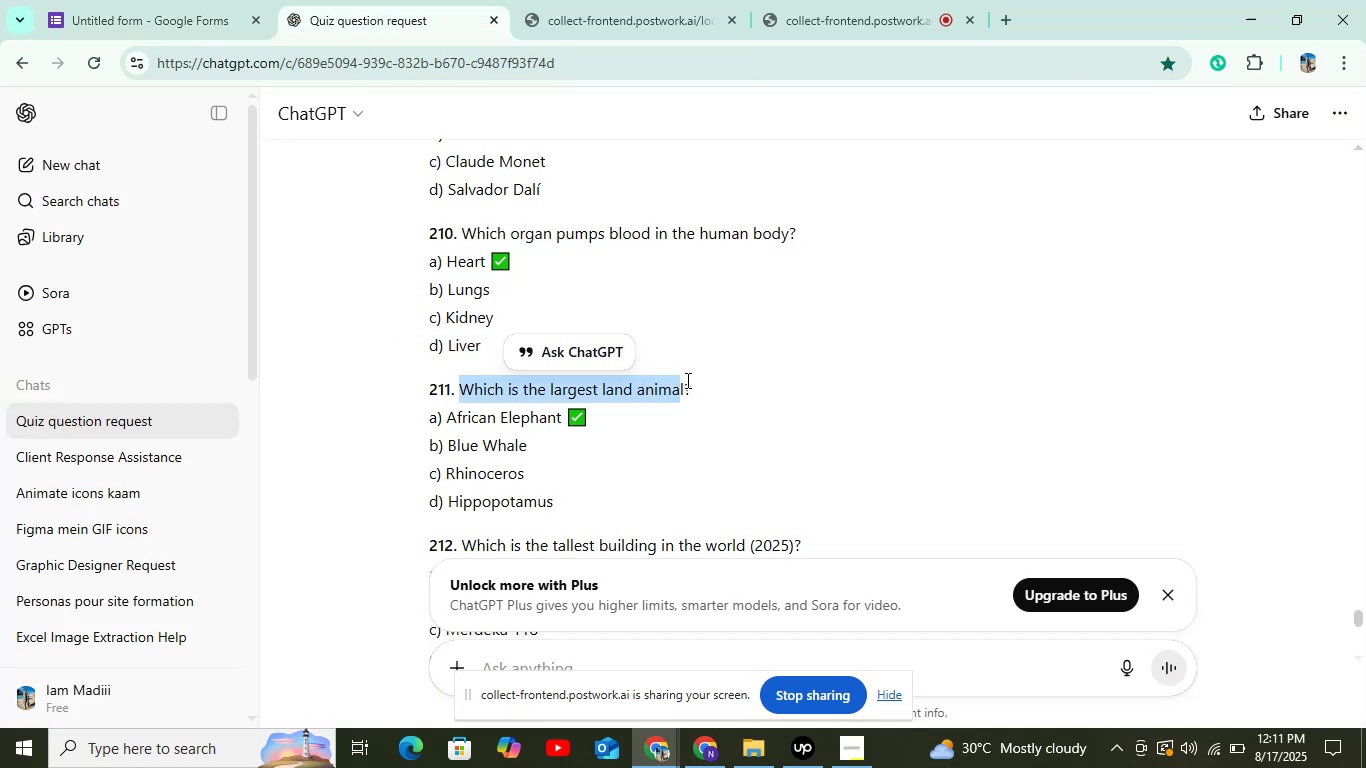 
left_click_drag(start_coordinate=[688, 380], to_coordinate=[460, 370])
 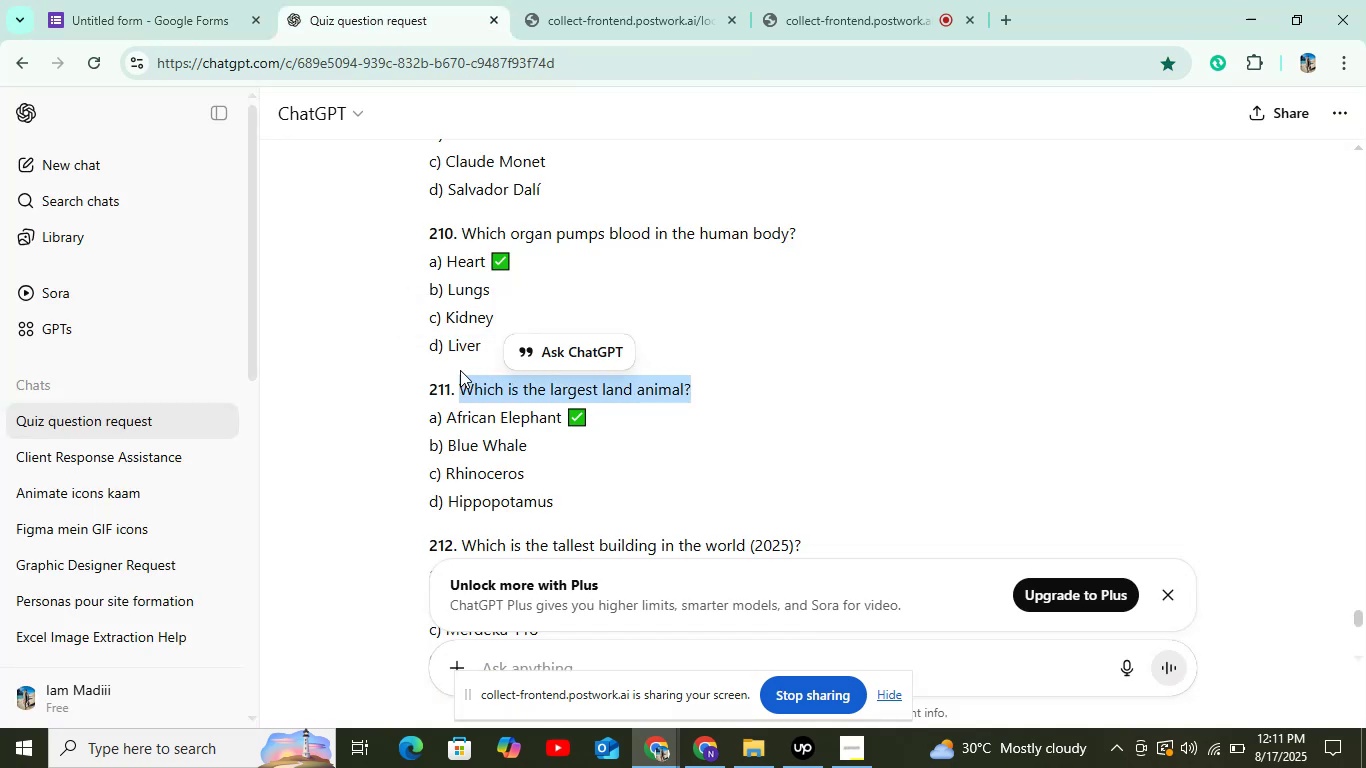 
hold_key(key=ControlLeft, duration=0.75)
 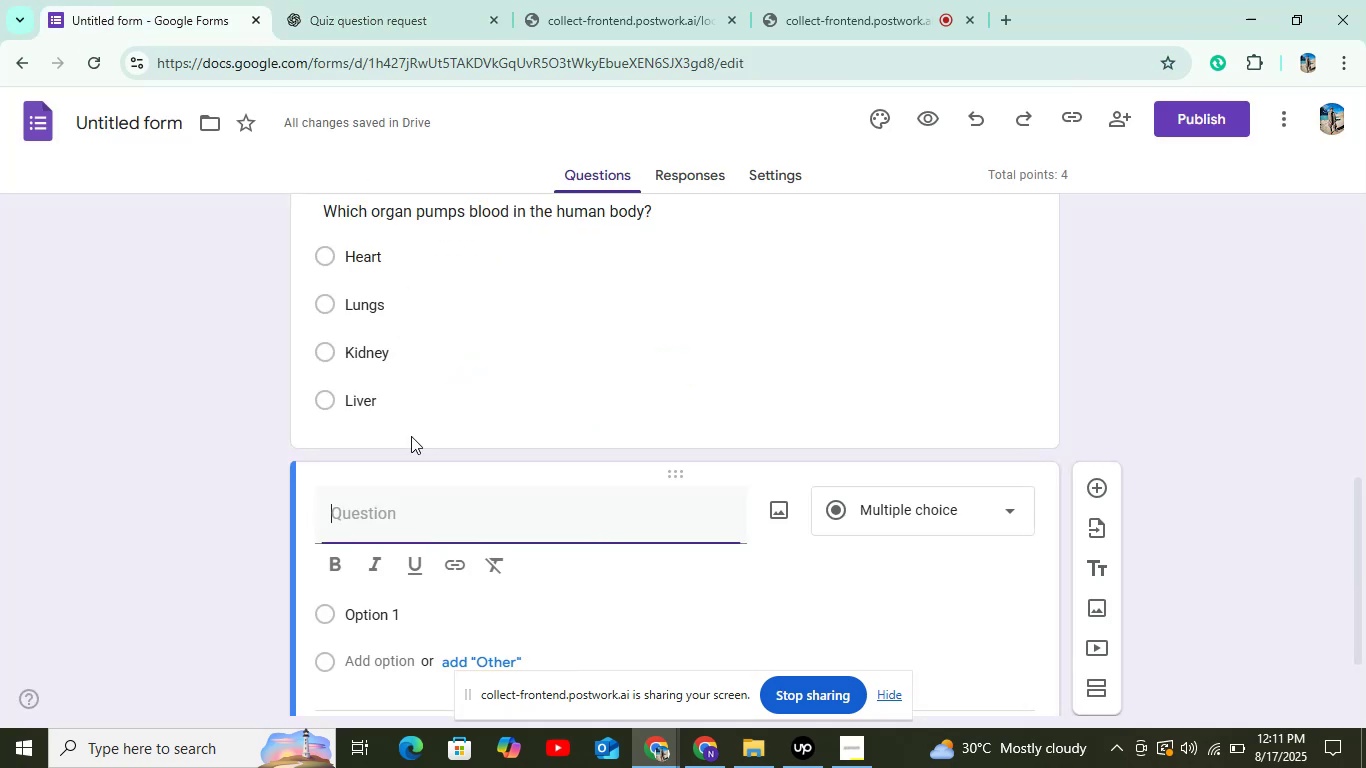 
hold_key(key=C, duration=0.33)
 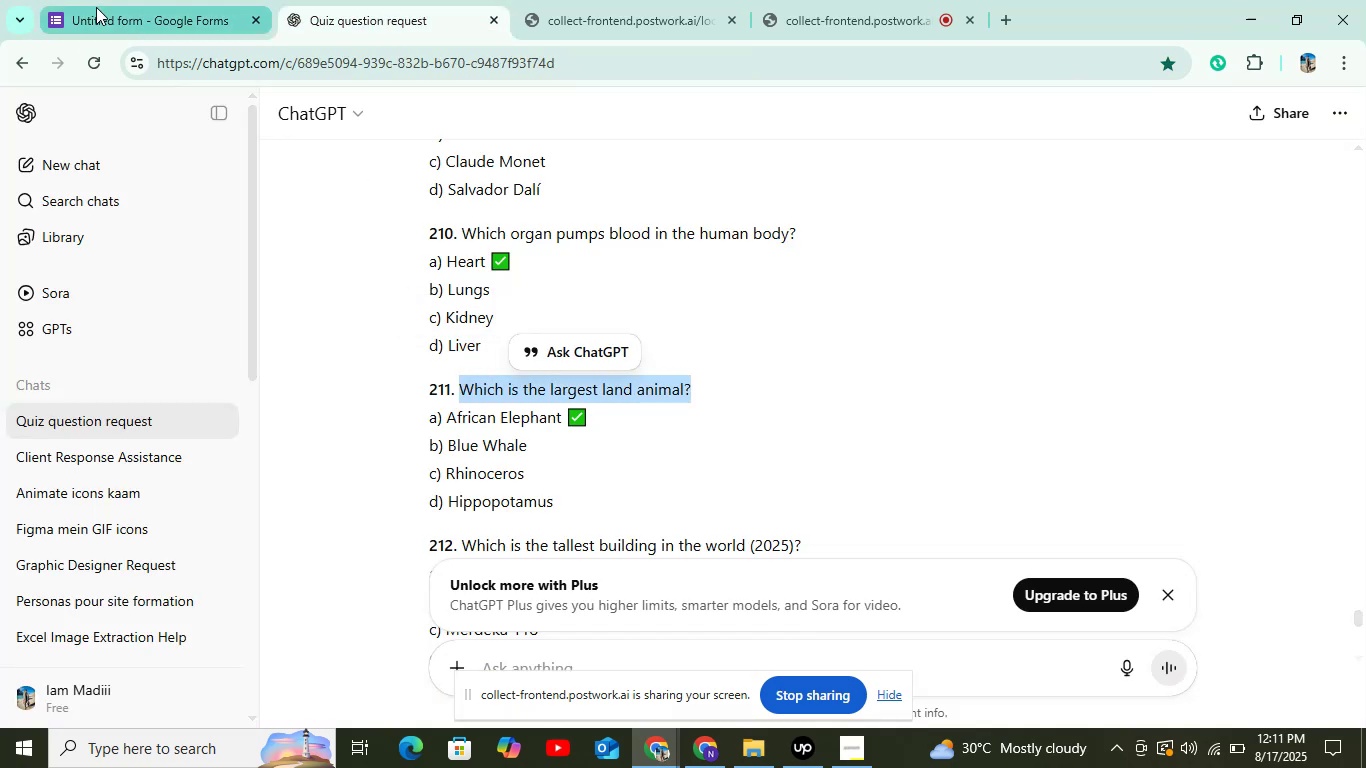 
left_click([96, 7])
 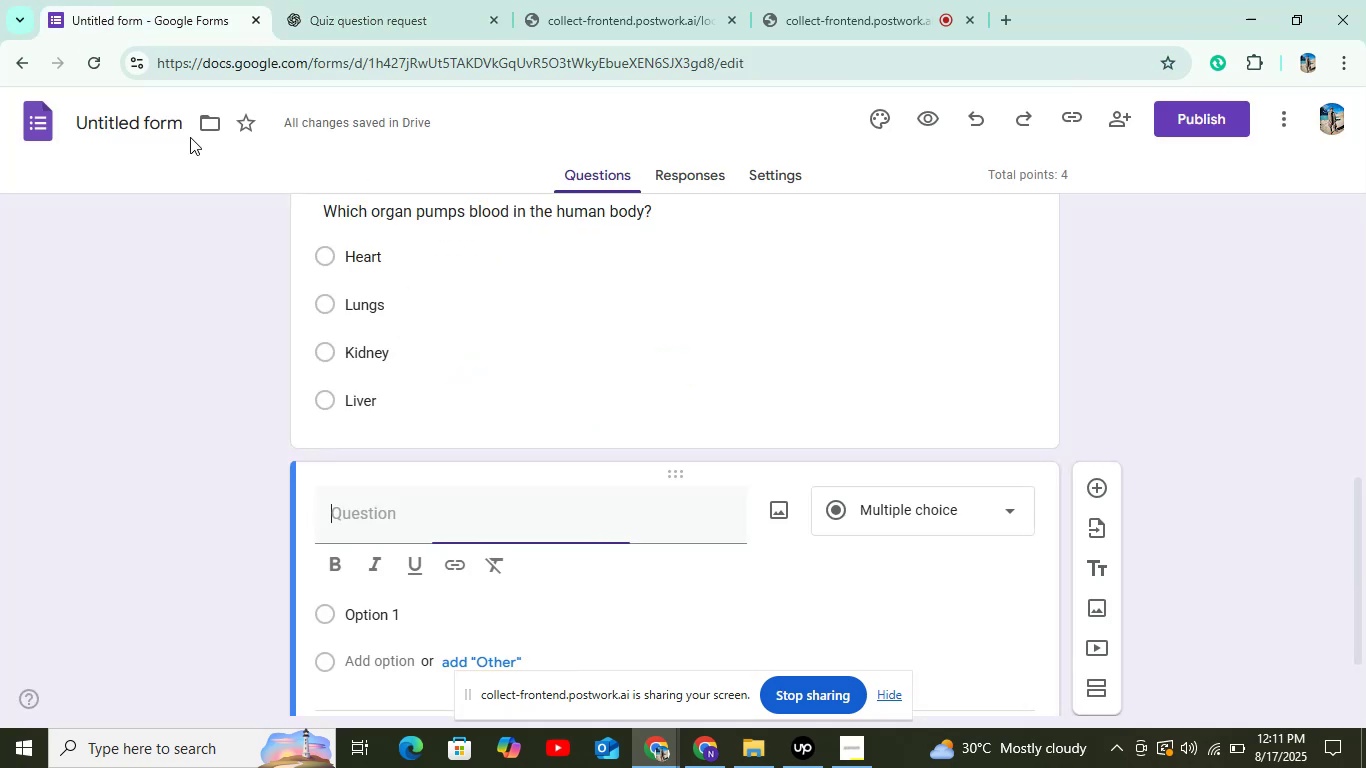 
key(Control+V)
 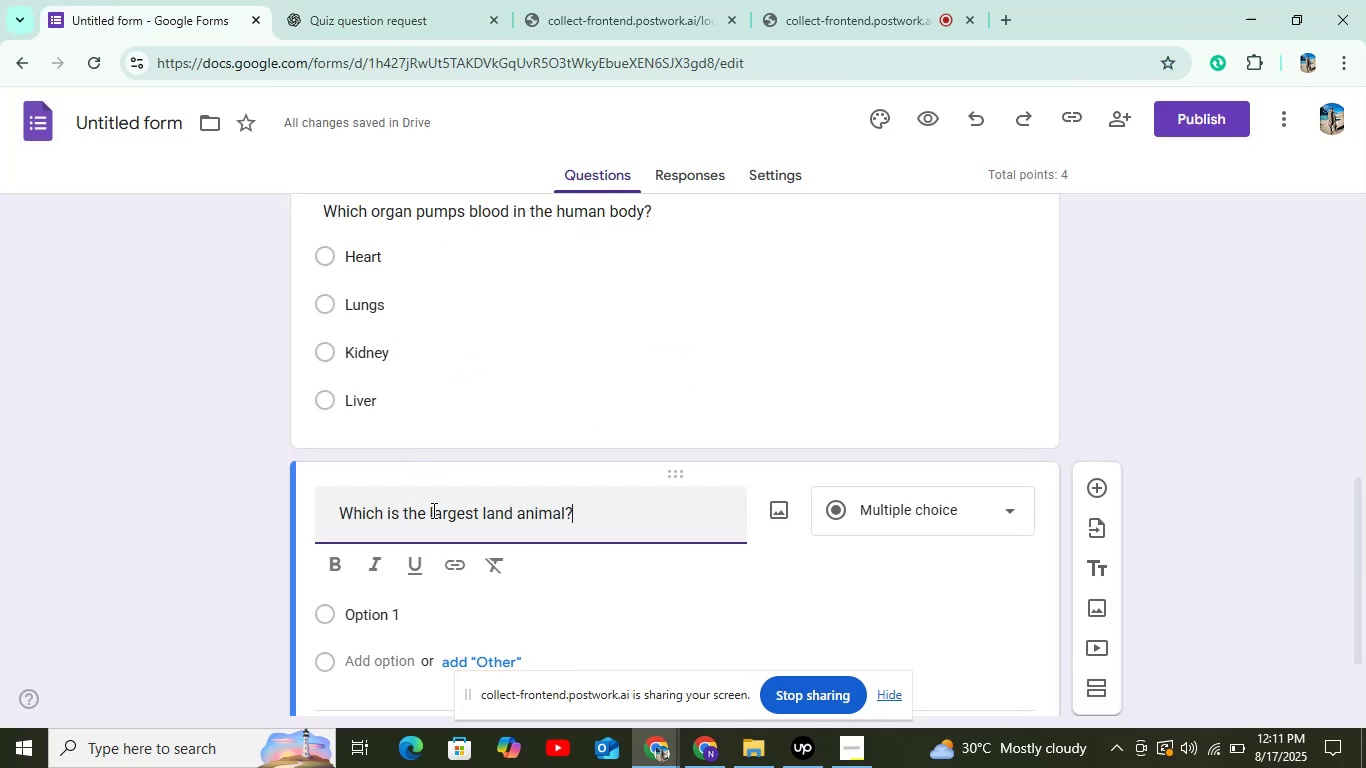 
scroll: coordinate [432, 481], scroll_direction: down, amount: 4.0
 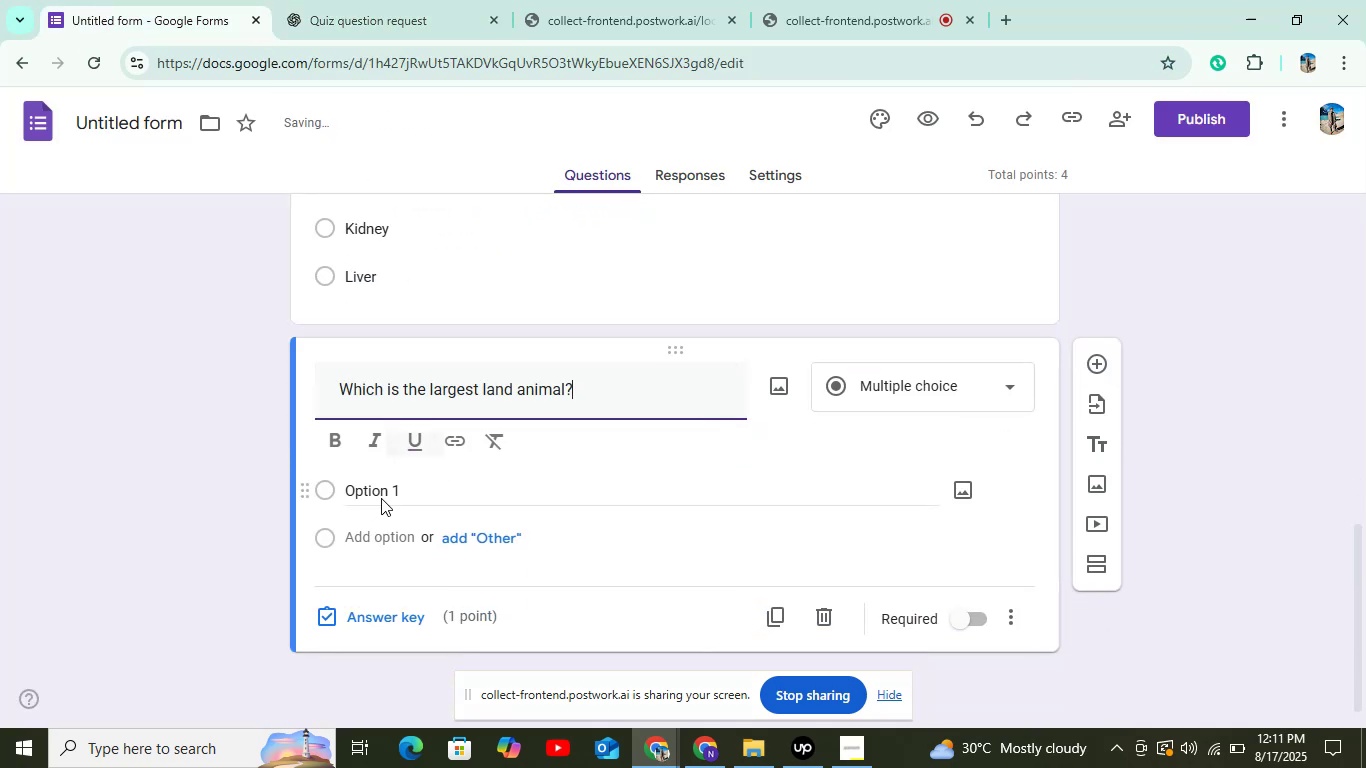 
left_click([381, 497])
 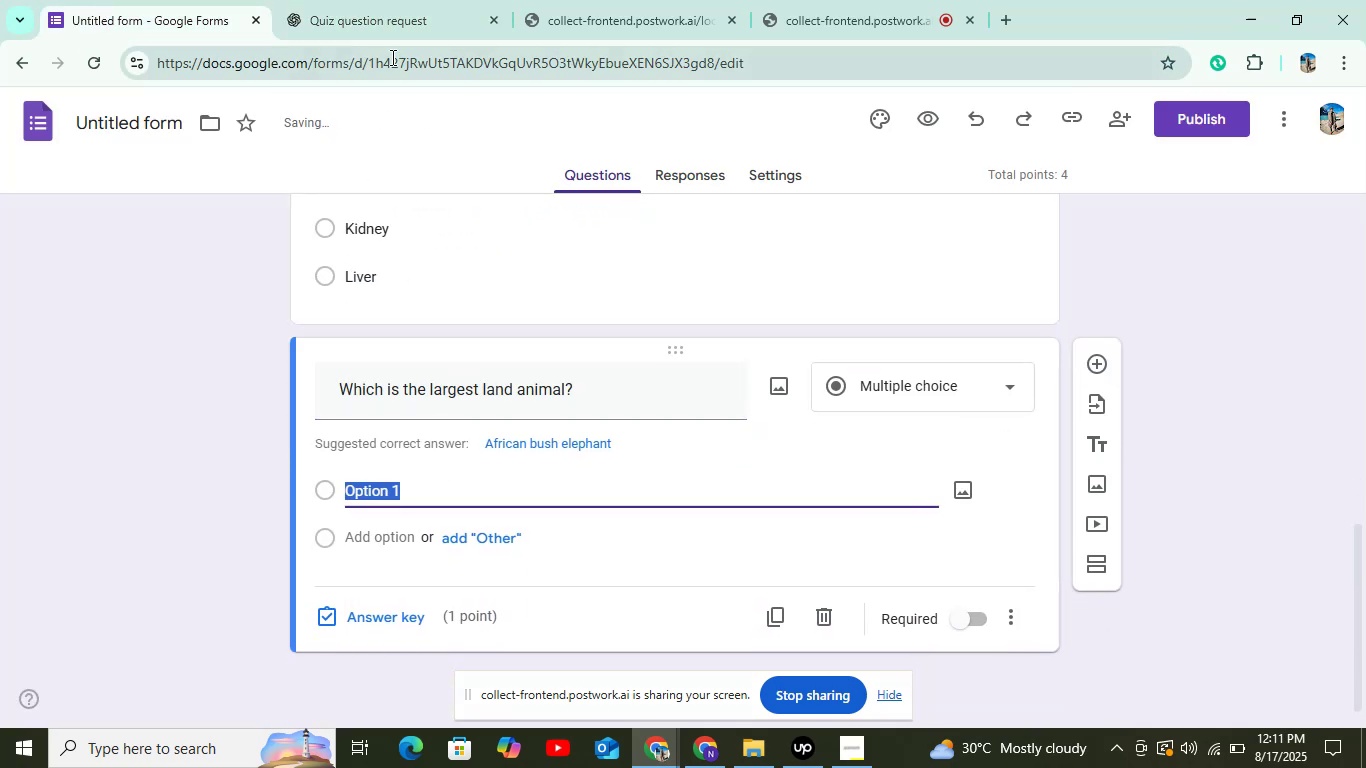 
left_click([391, 57])
 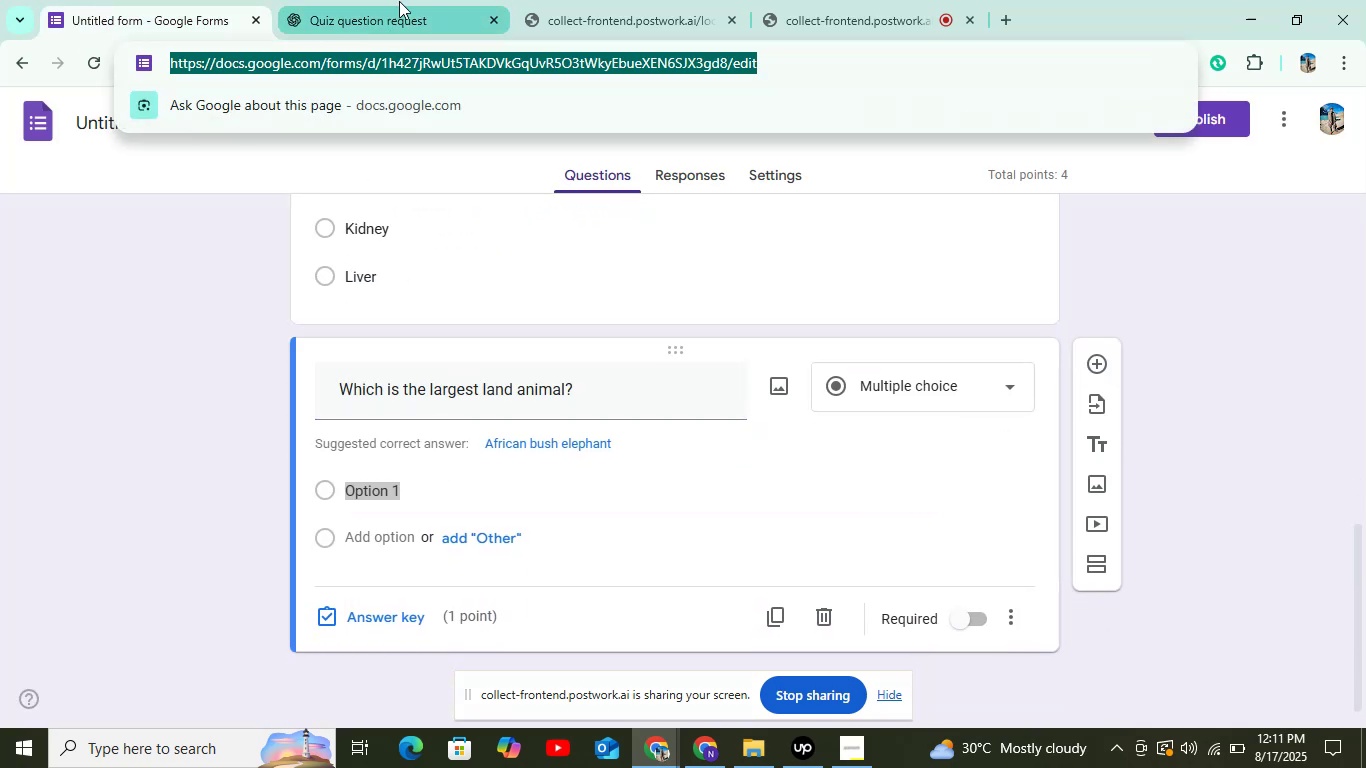 
left_click([399, 0])
 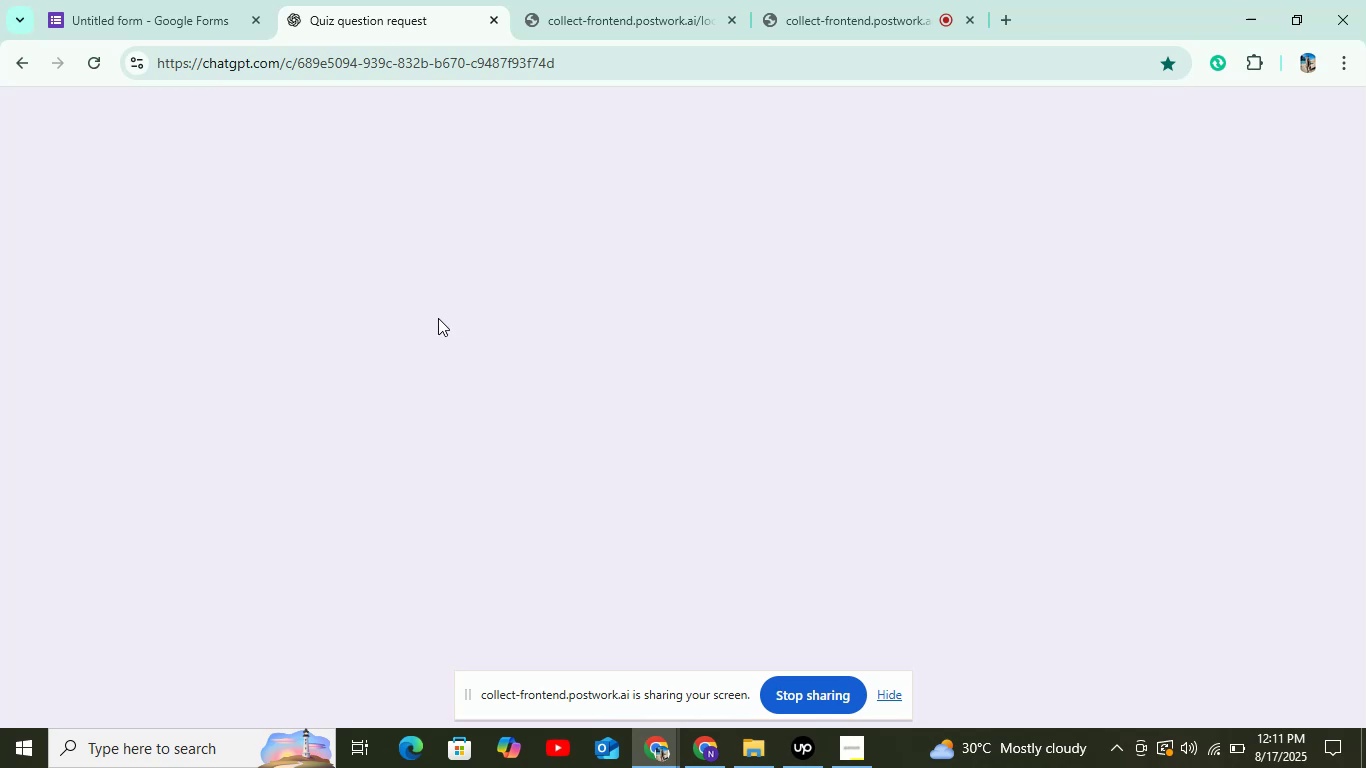 
mouse_move([456, 380])
 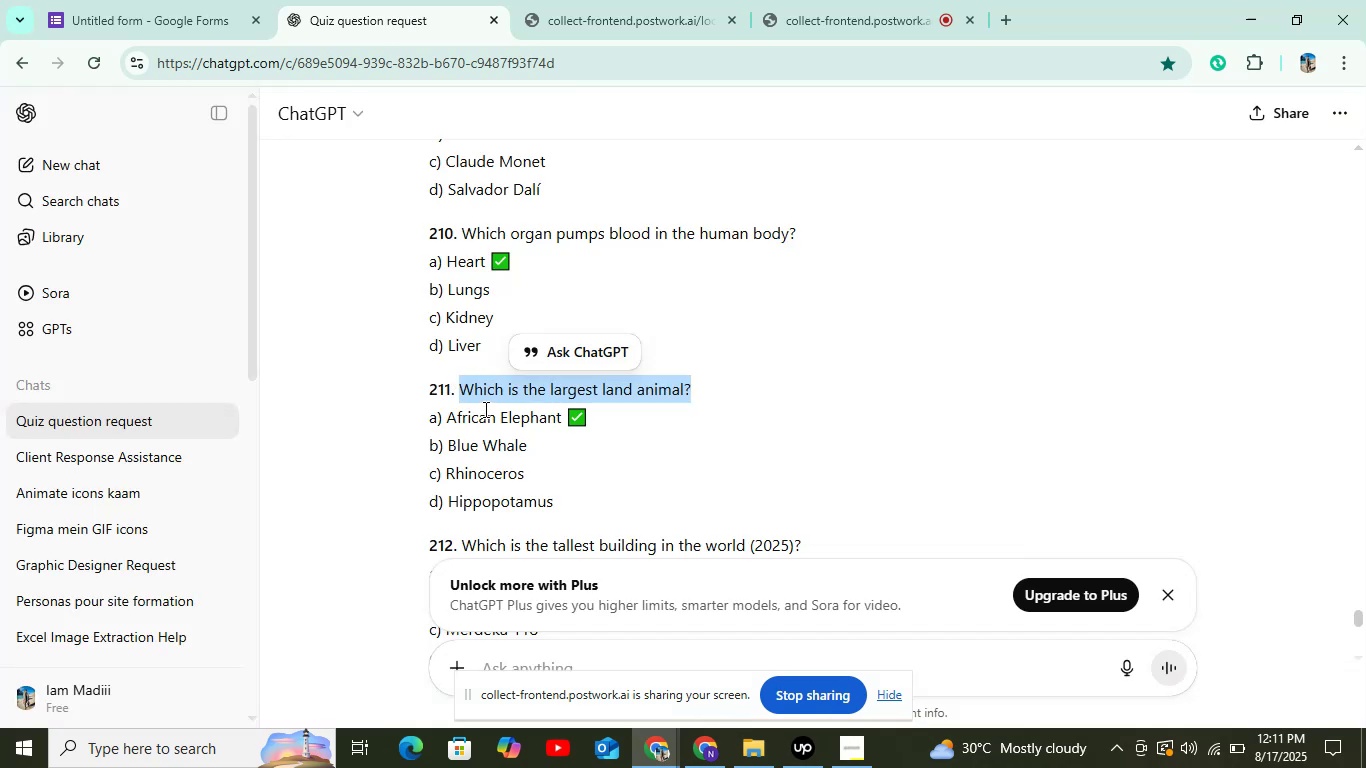 
double_click([484, 409])
 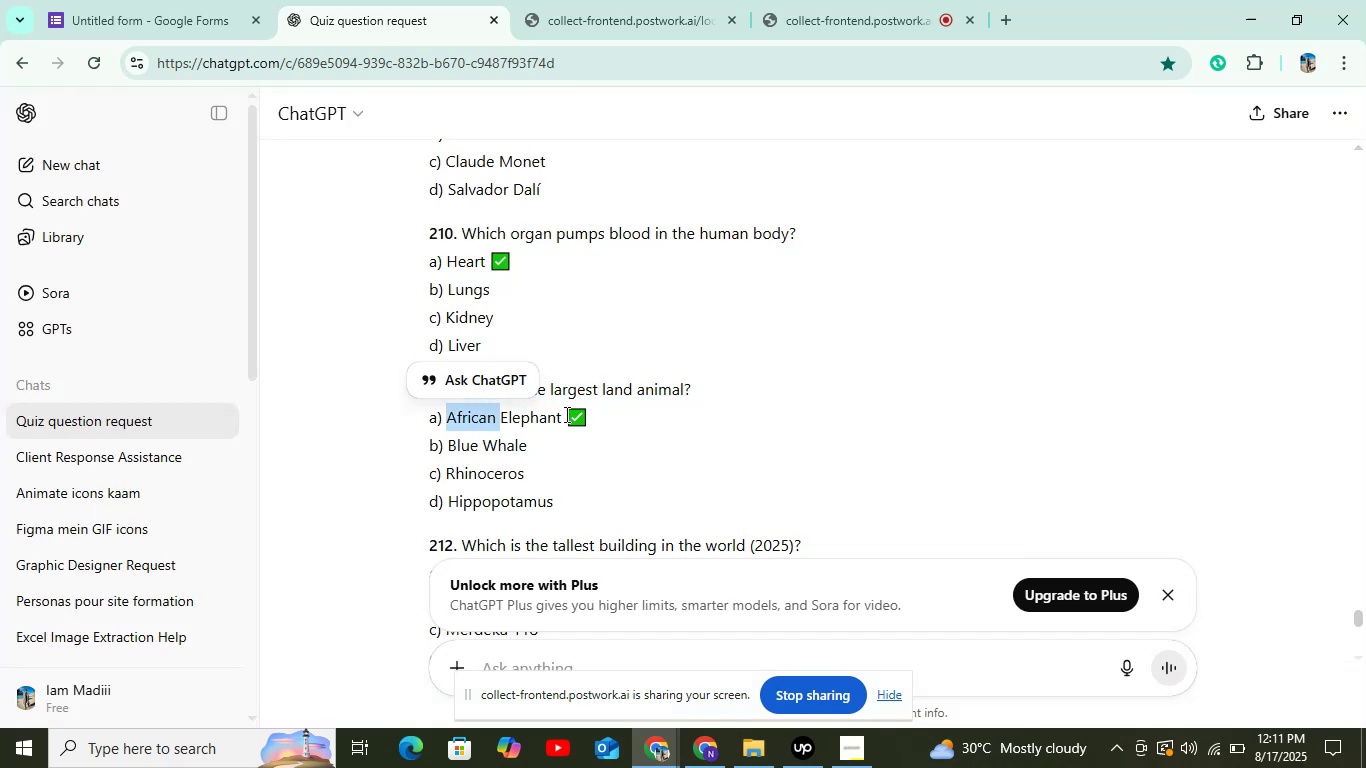 
left_click_drag(start_coordinate=[561, 417], to_coordinate=[451, 424])
 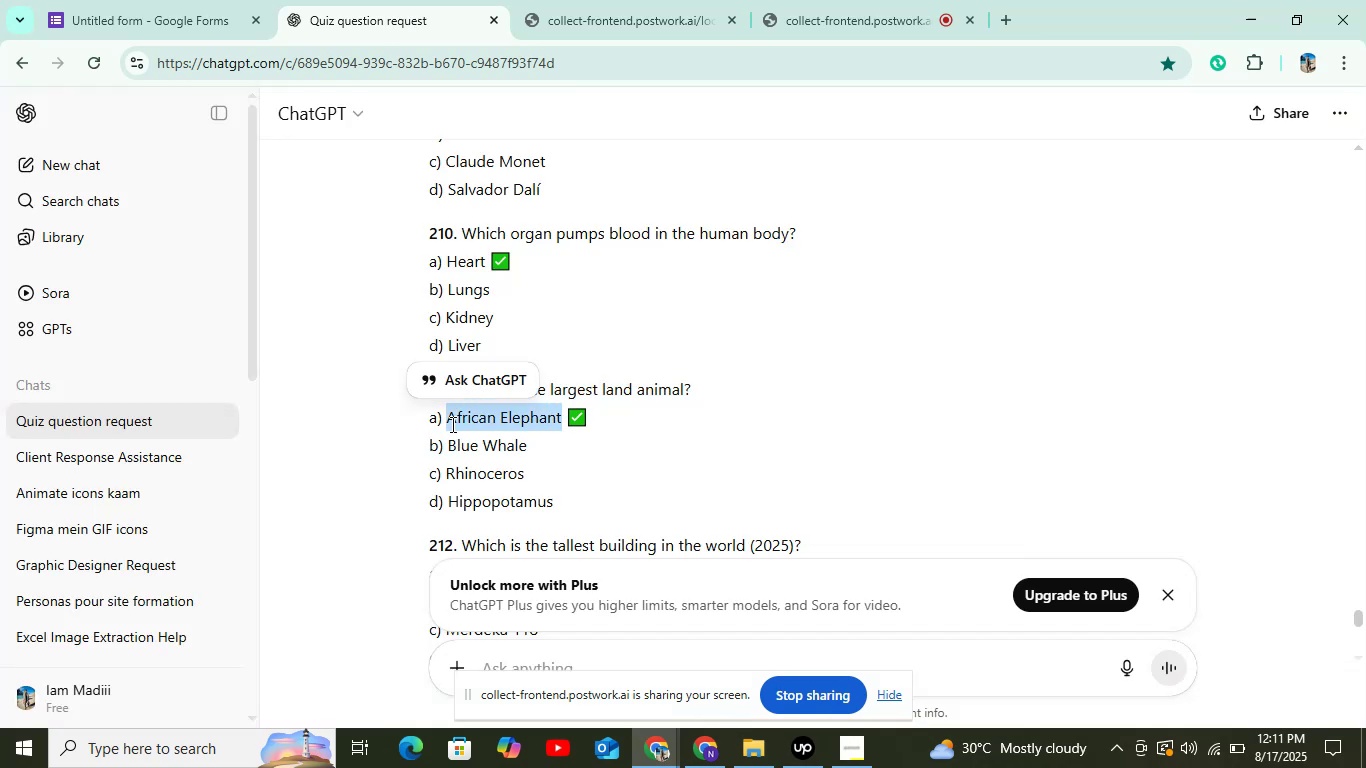 
key(Control+C)
 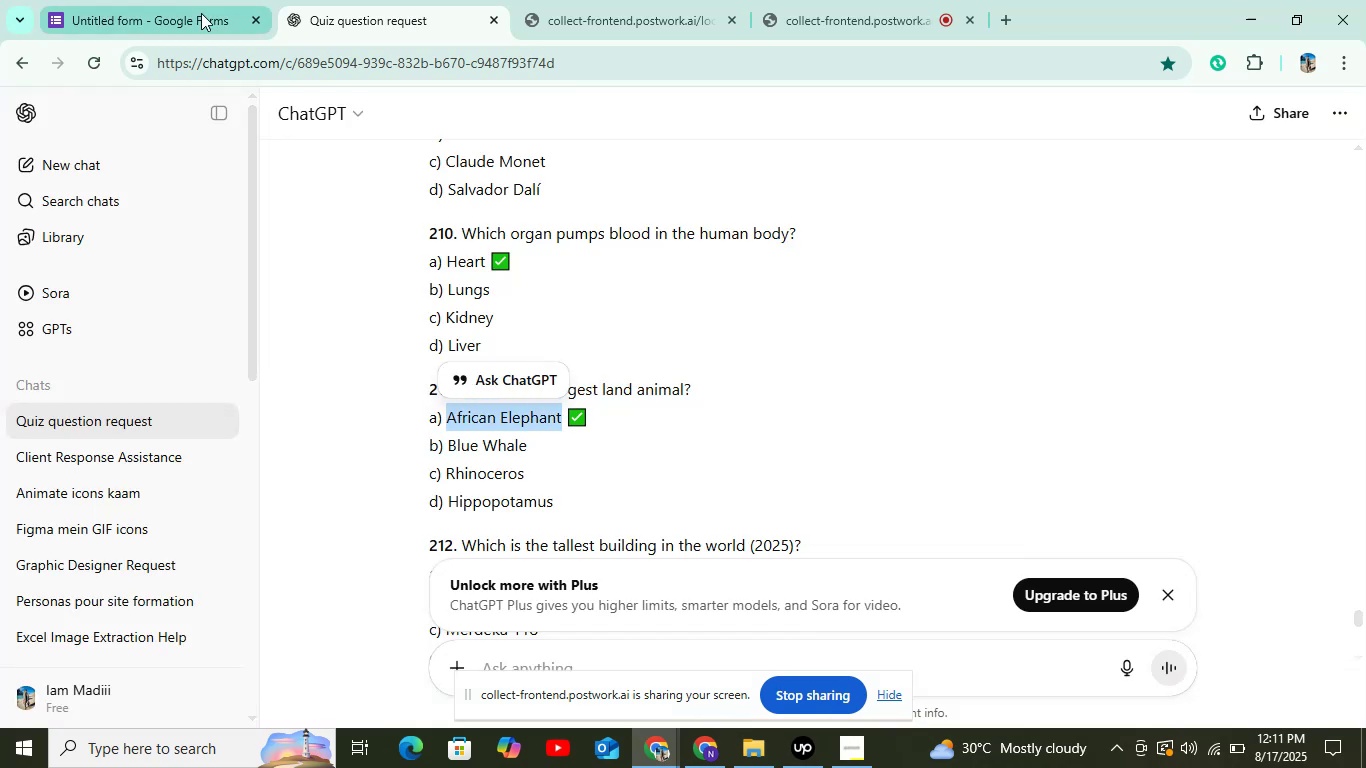 
left_click([201, 13])
 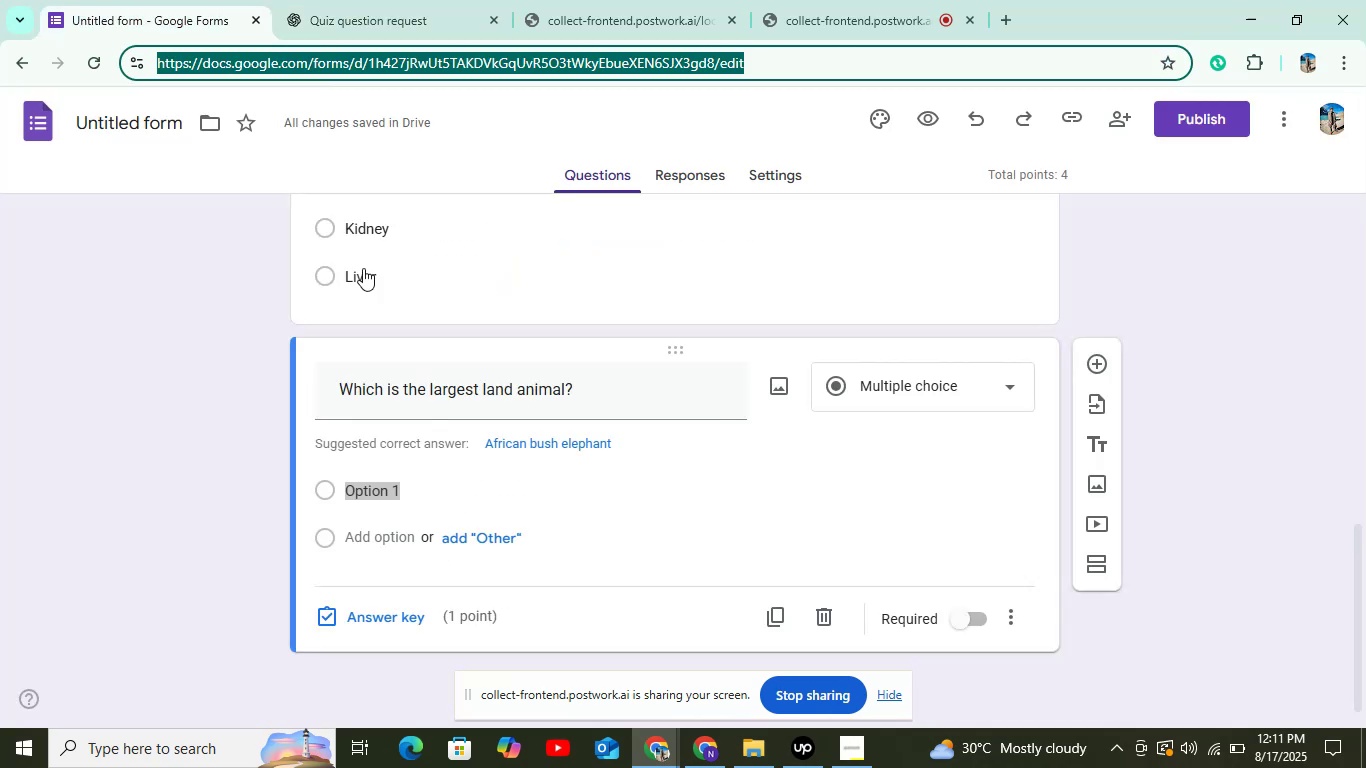 
hold_key(key=ControlLeft, duration=0.47)
 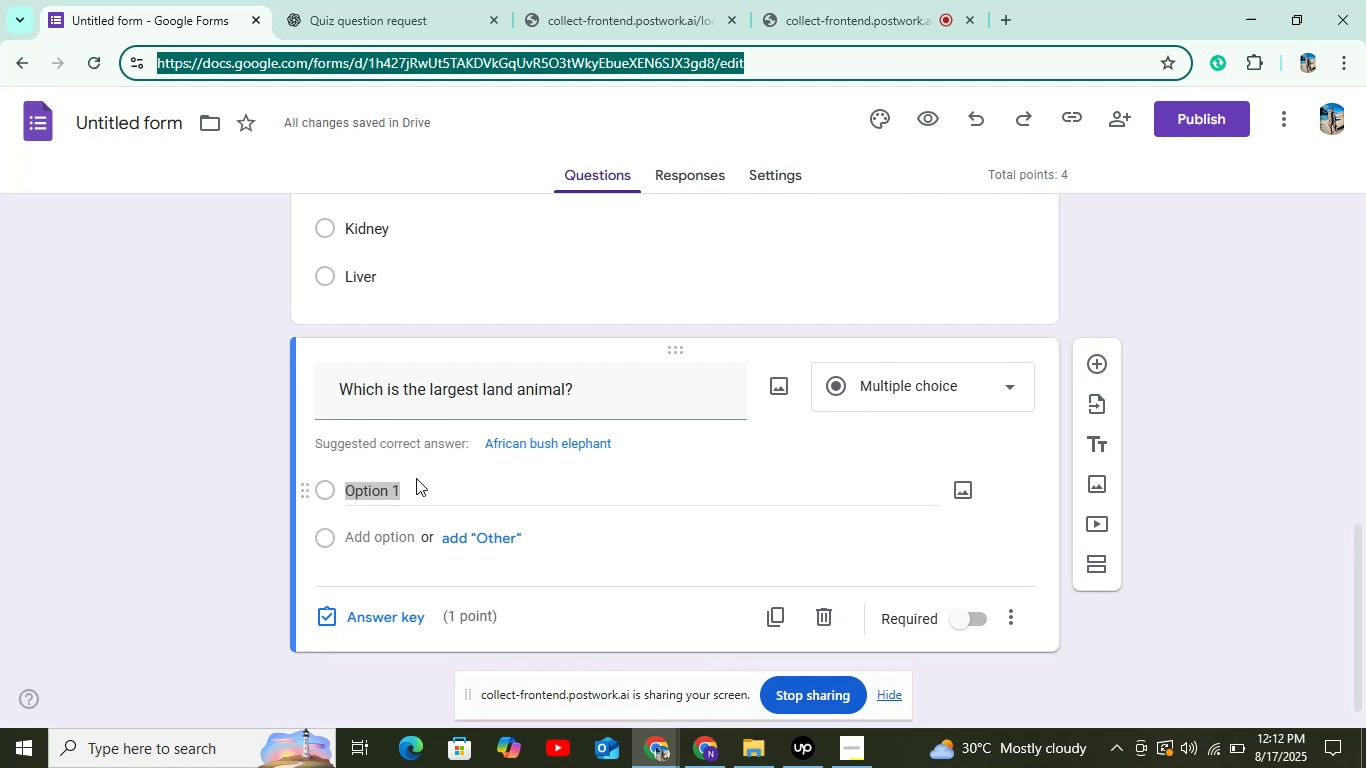 
left_click([412, 487])
 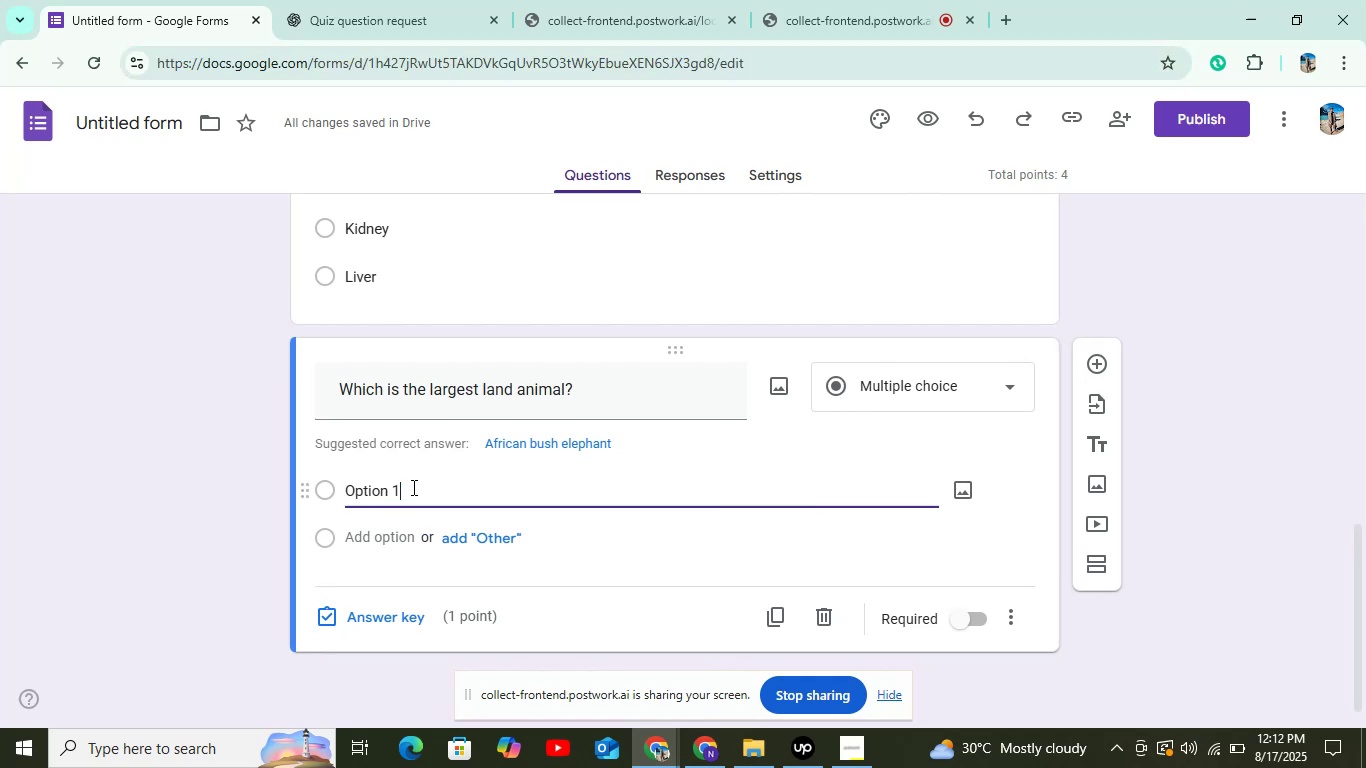 
left_click_drag(start_coordinate=[412, 487], to_coordinate=[306, 507])
 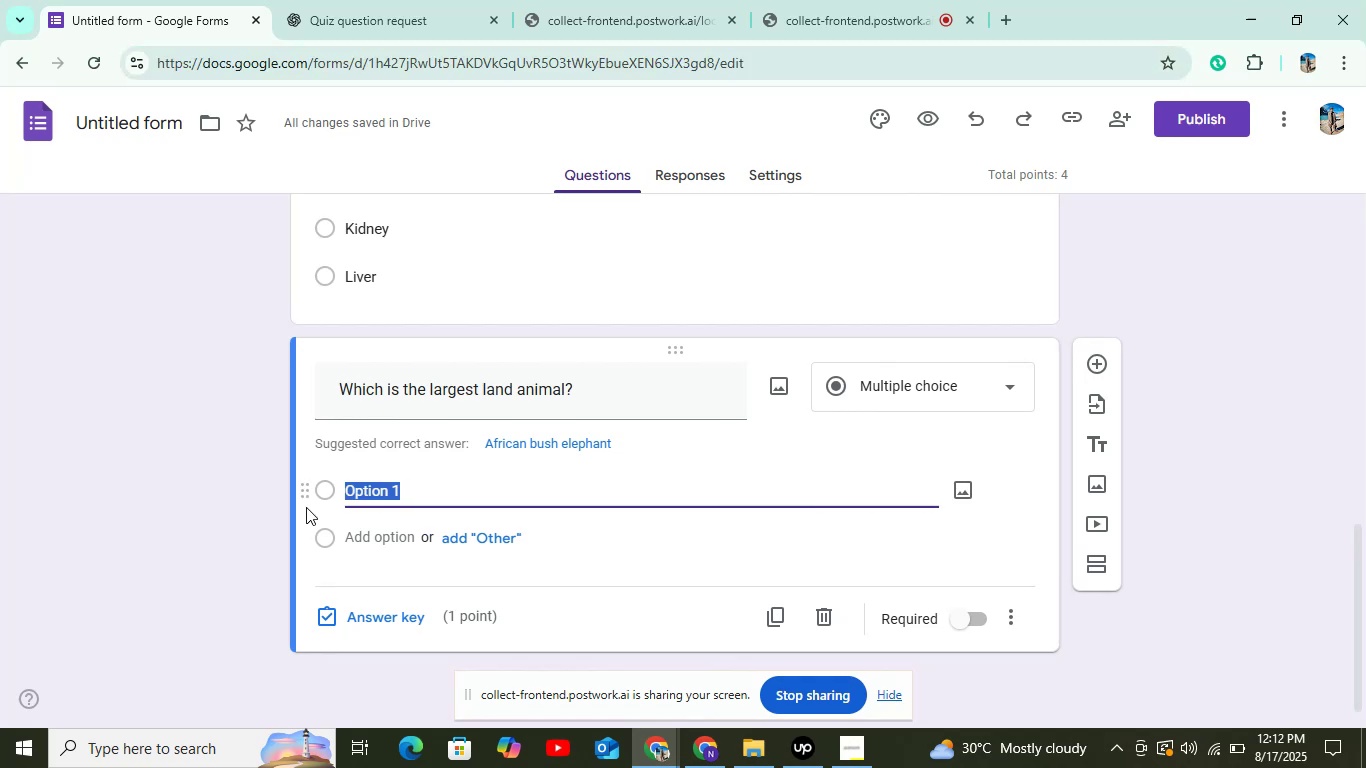 
key(Control+V)
 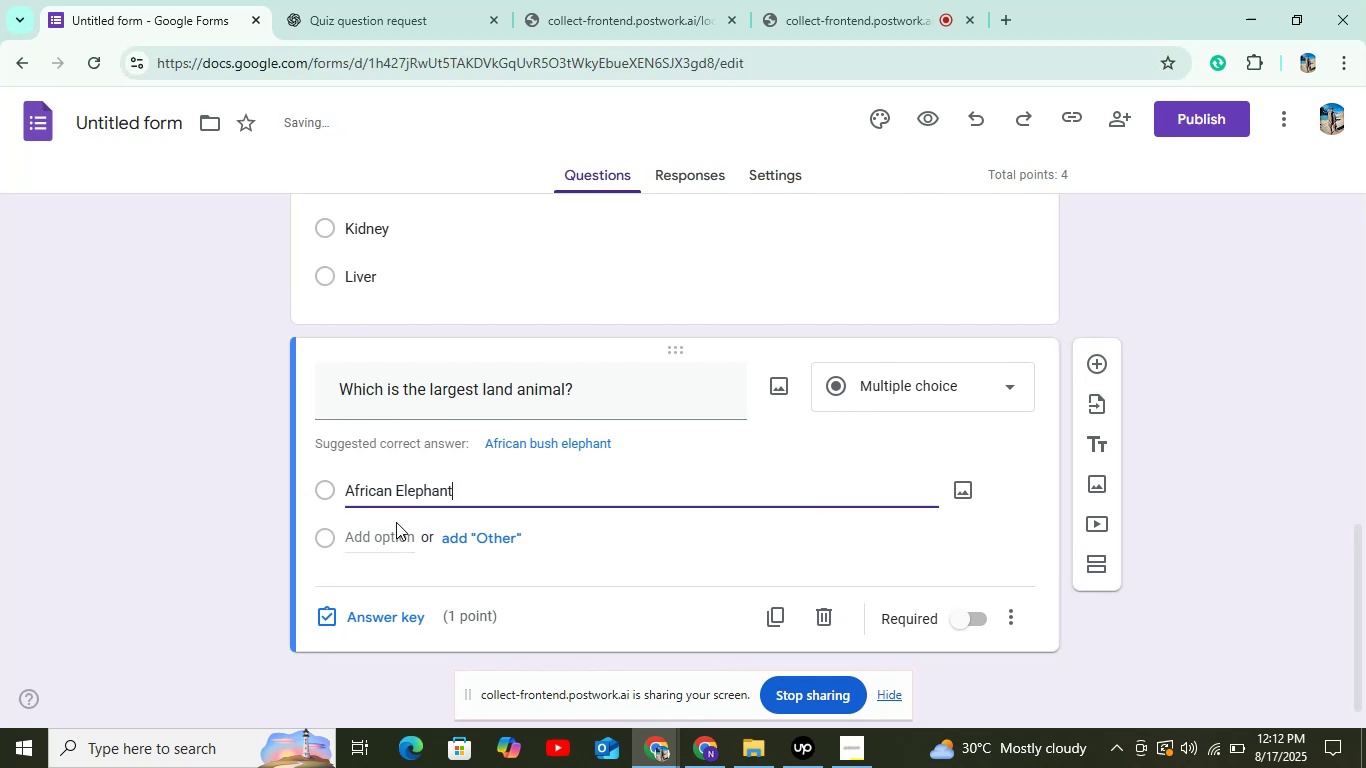 
left_click([396, 522])
 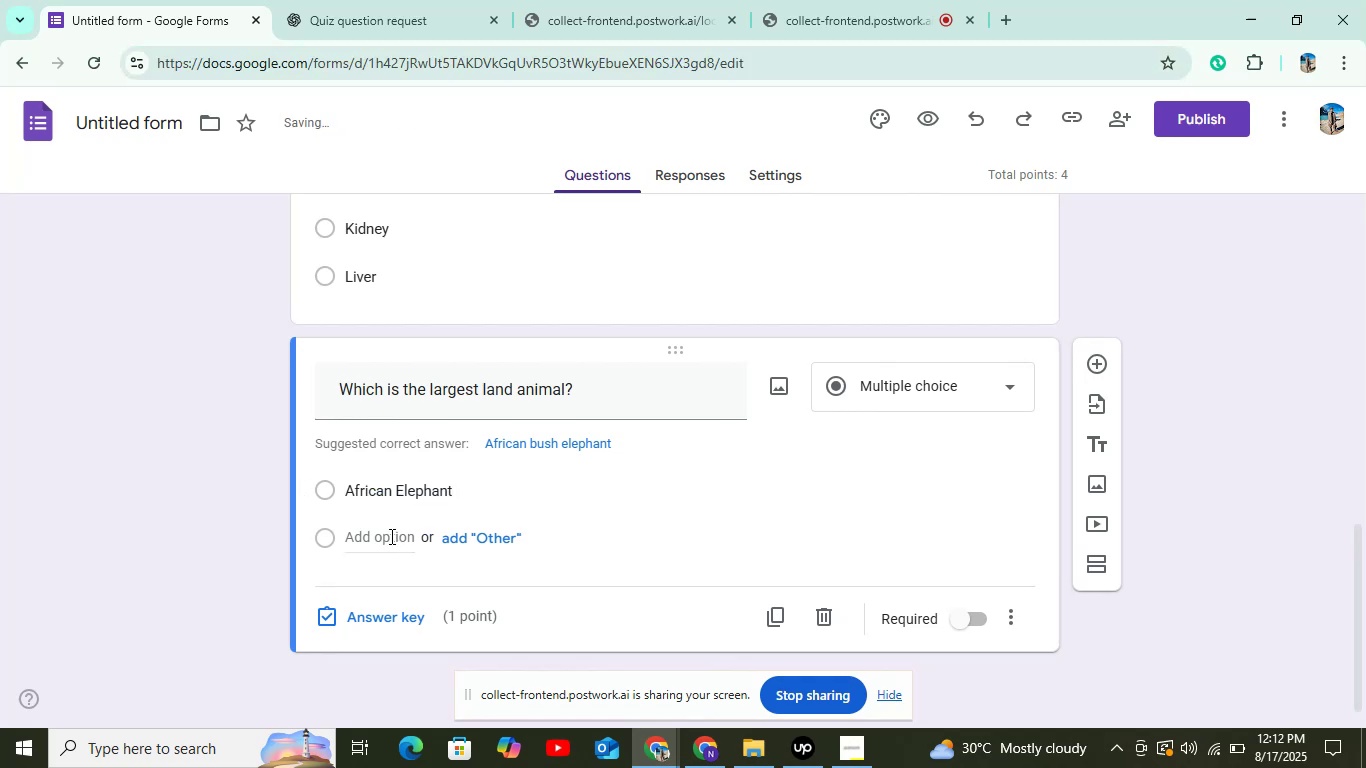 
left_click([390, 536])
 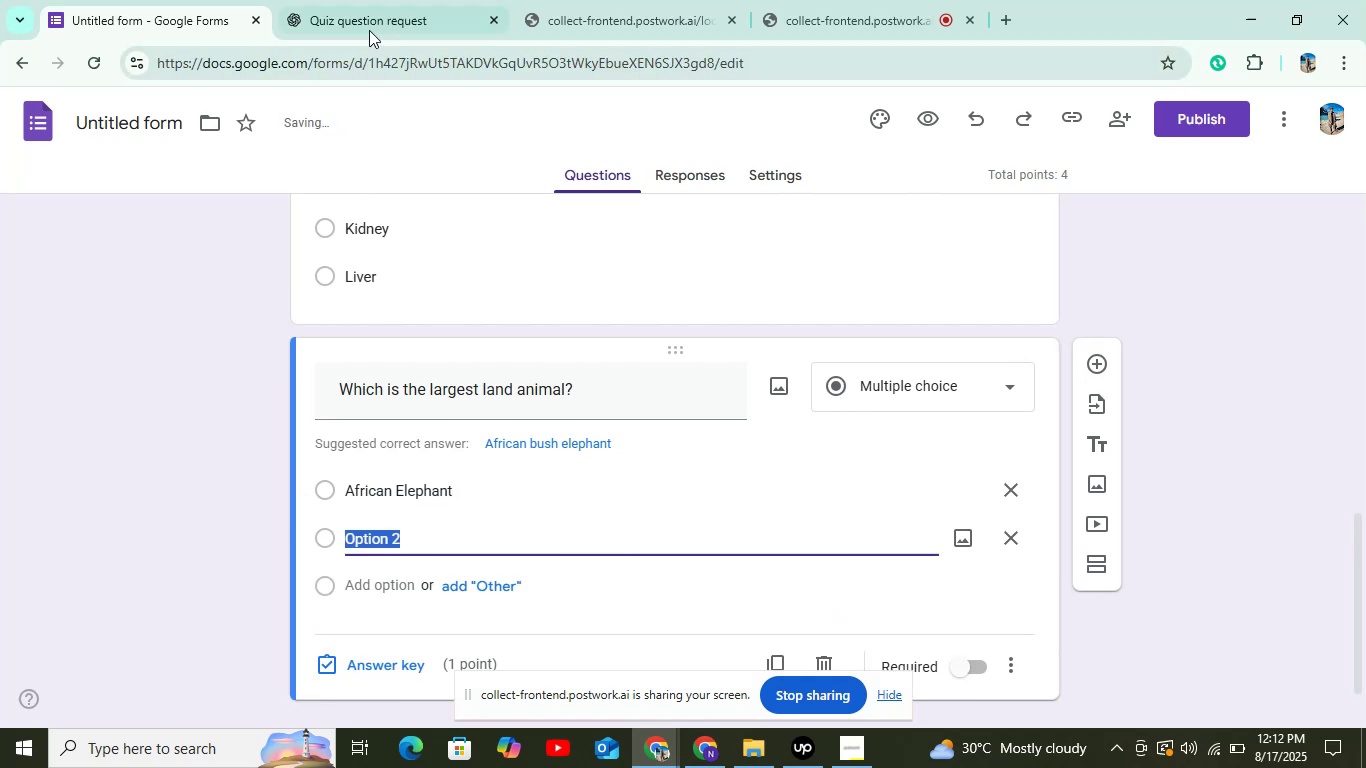 
left_click([369, 24])
 